 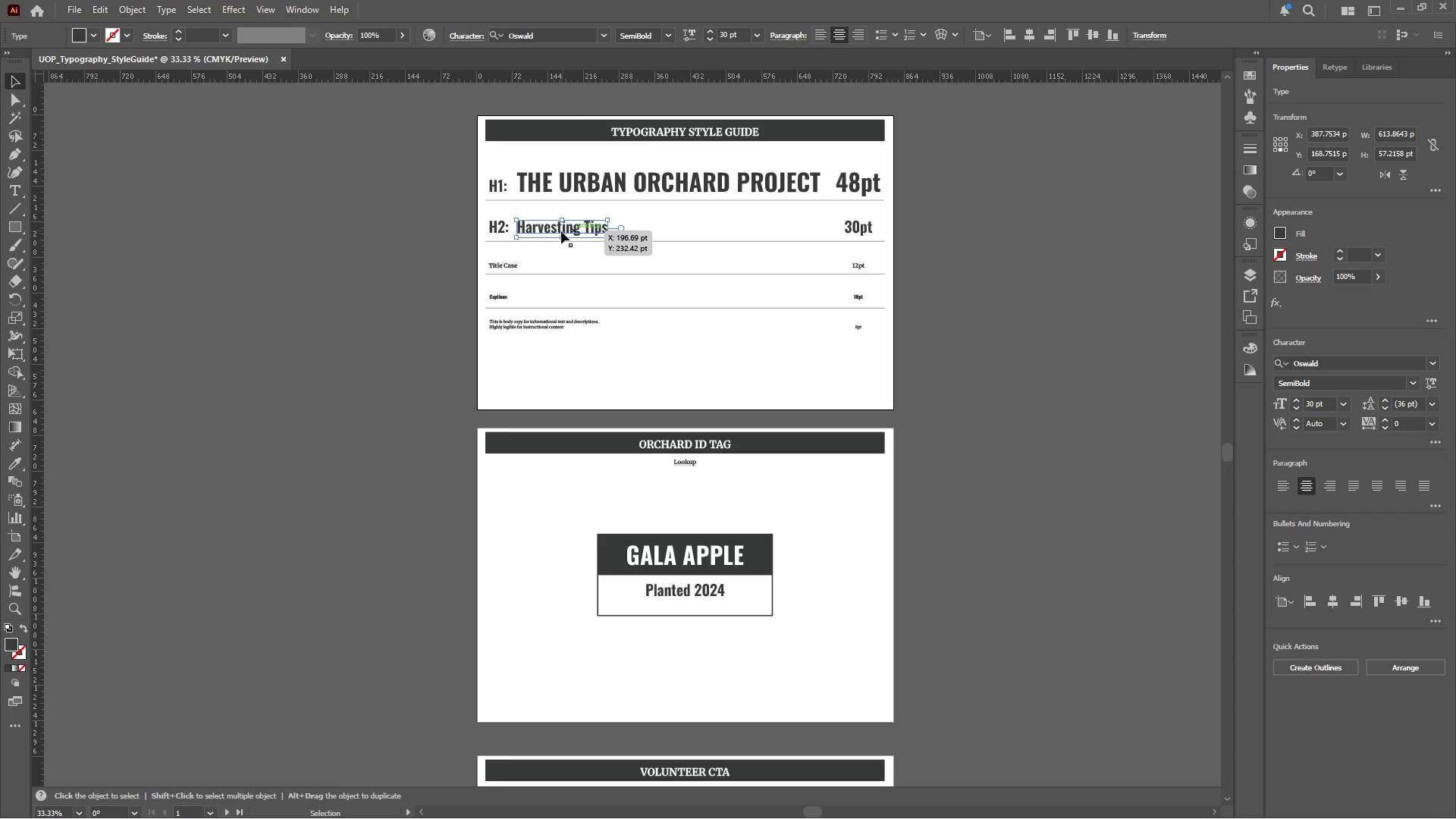 
hold_key(key=AltLeft, duration=4.95)
left_click_drag(start_coordinate=[552, 230], to_coordinate=[544, 691])
 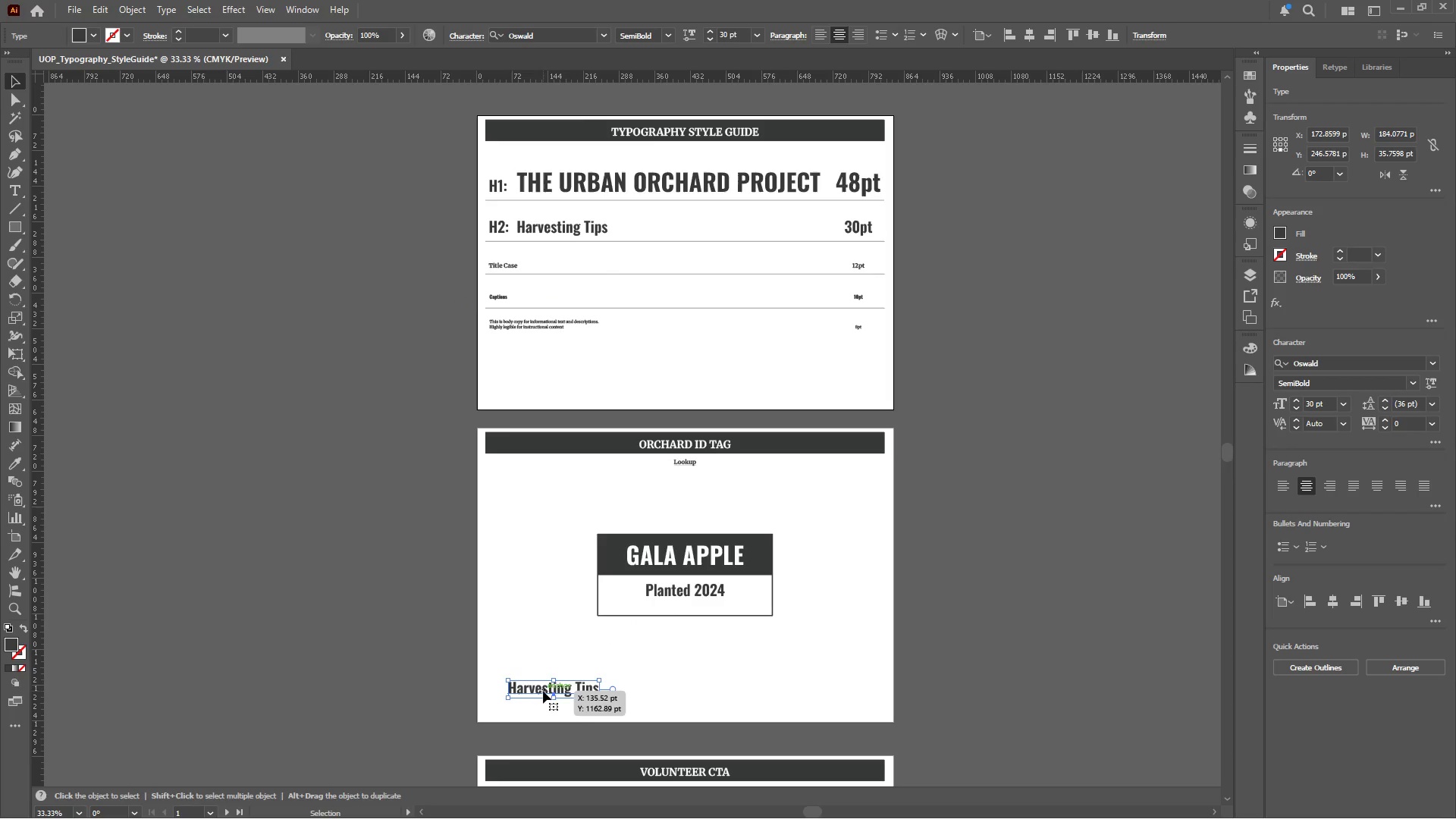 
hold_key(key=AltLeft, duration=0.38)
scroll: coordinate [541, 695], scroll_direction: up, amount: 2.0
 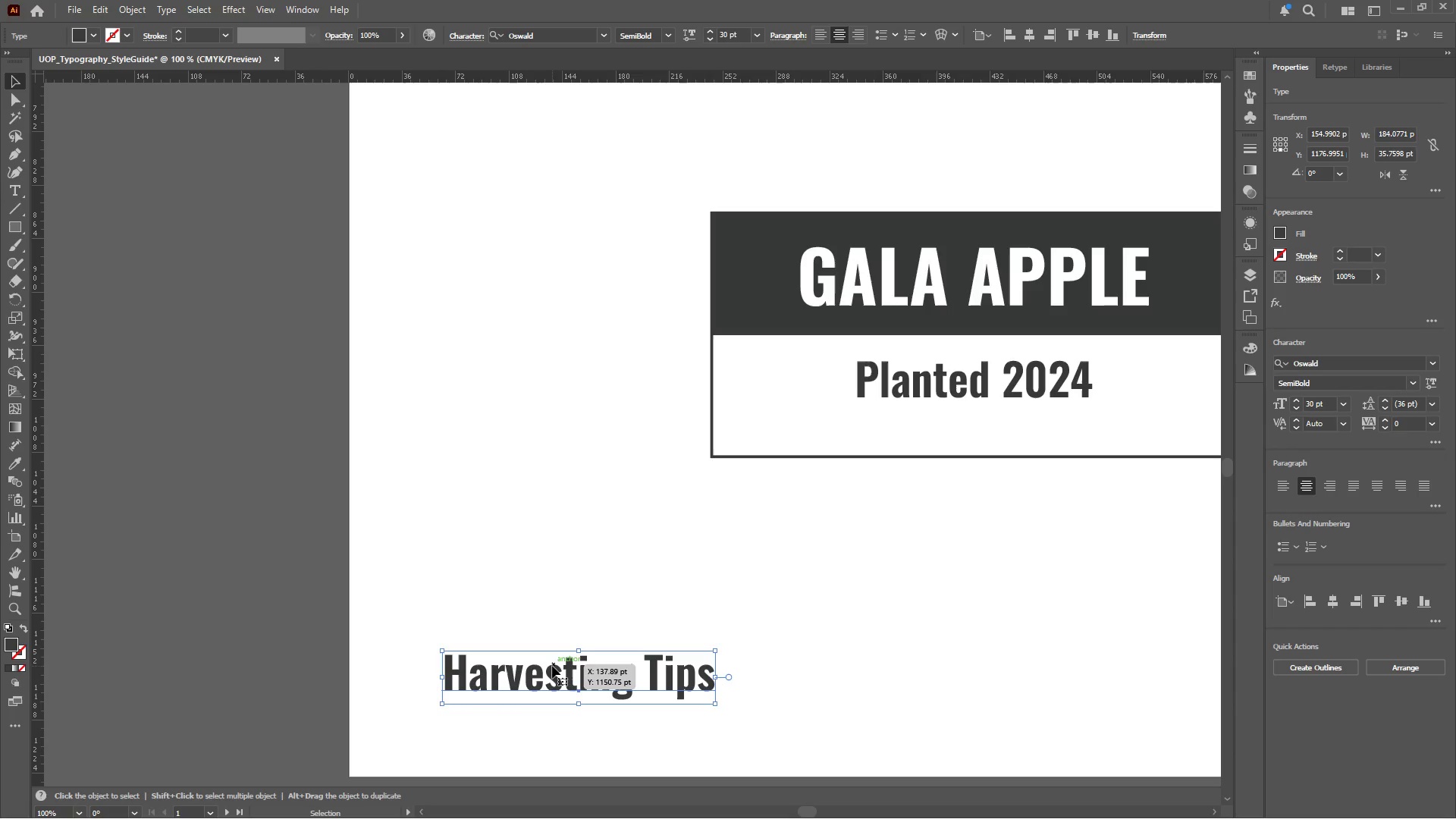 
double_click([552, 666])
 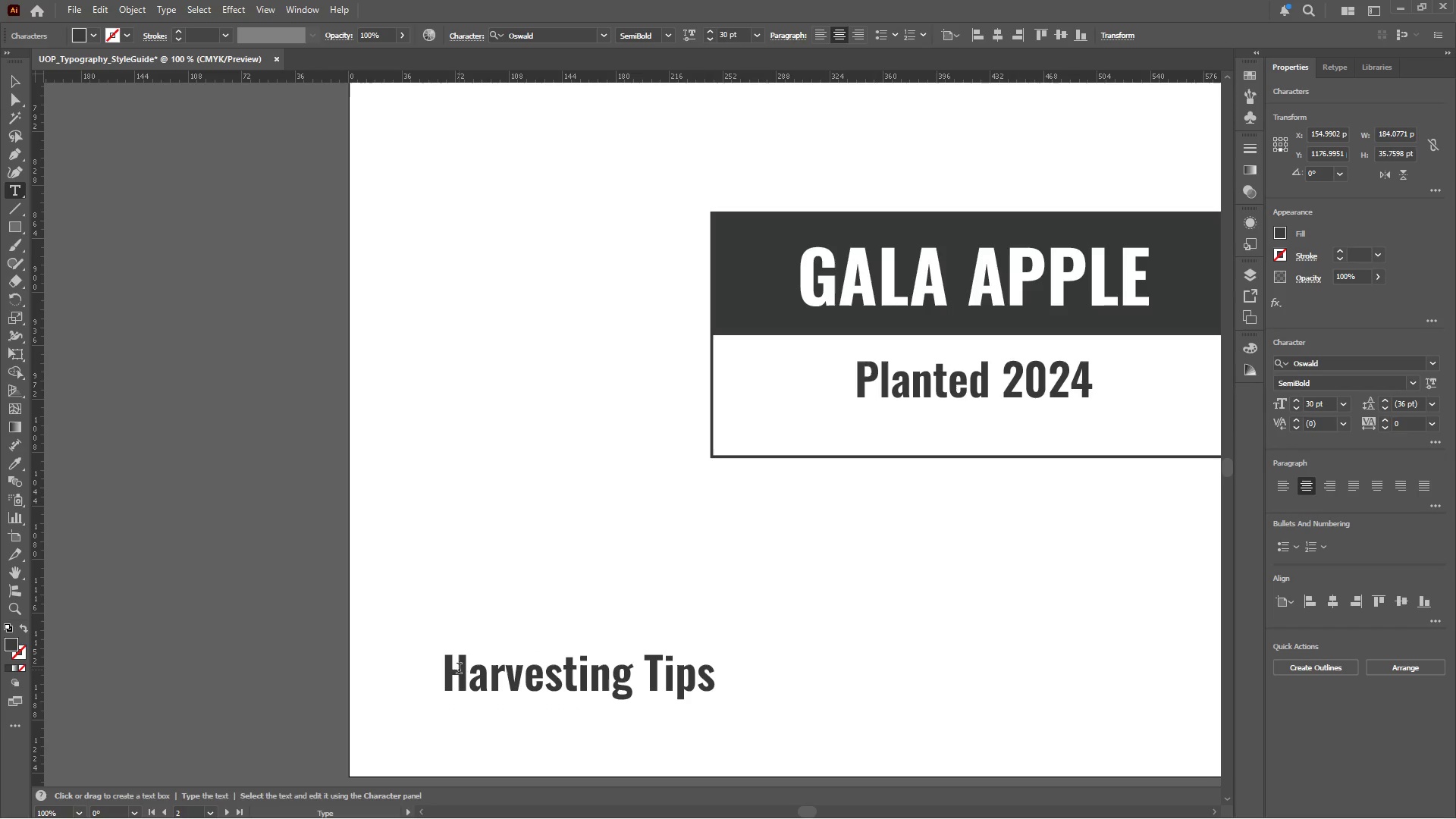 
left_click_drag(start_coordinate=[450, 670], to_coordinate=[770, 667])
 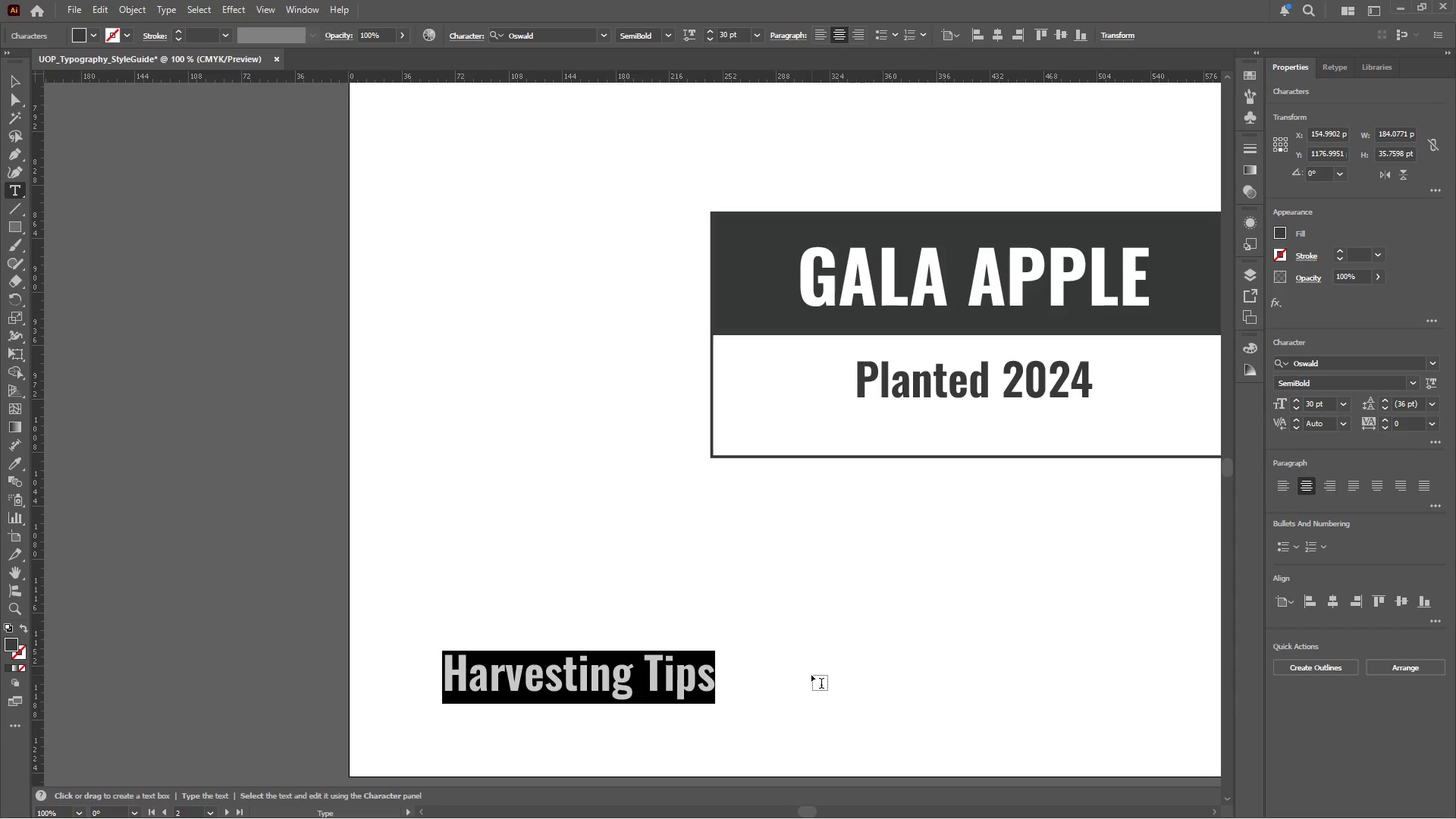 
type()swa)
key(Backspace)
key(Backspace)
key(Backspace)
key(Backspace)
type(o)
key(Backspace)
type(Oswalad)
 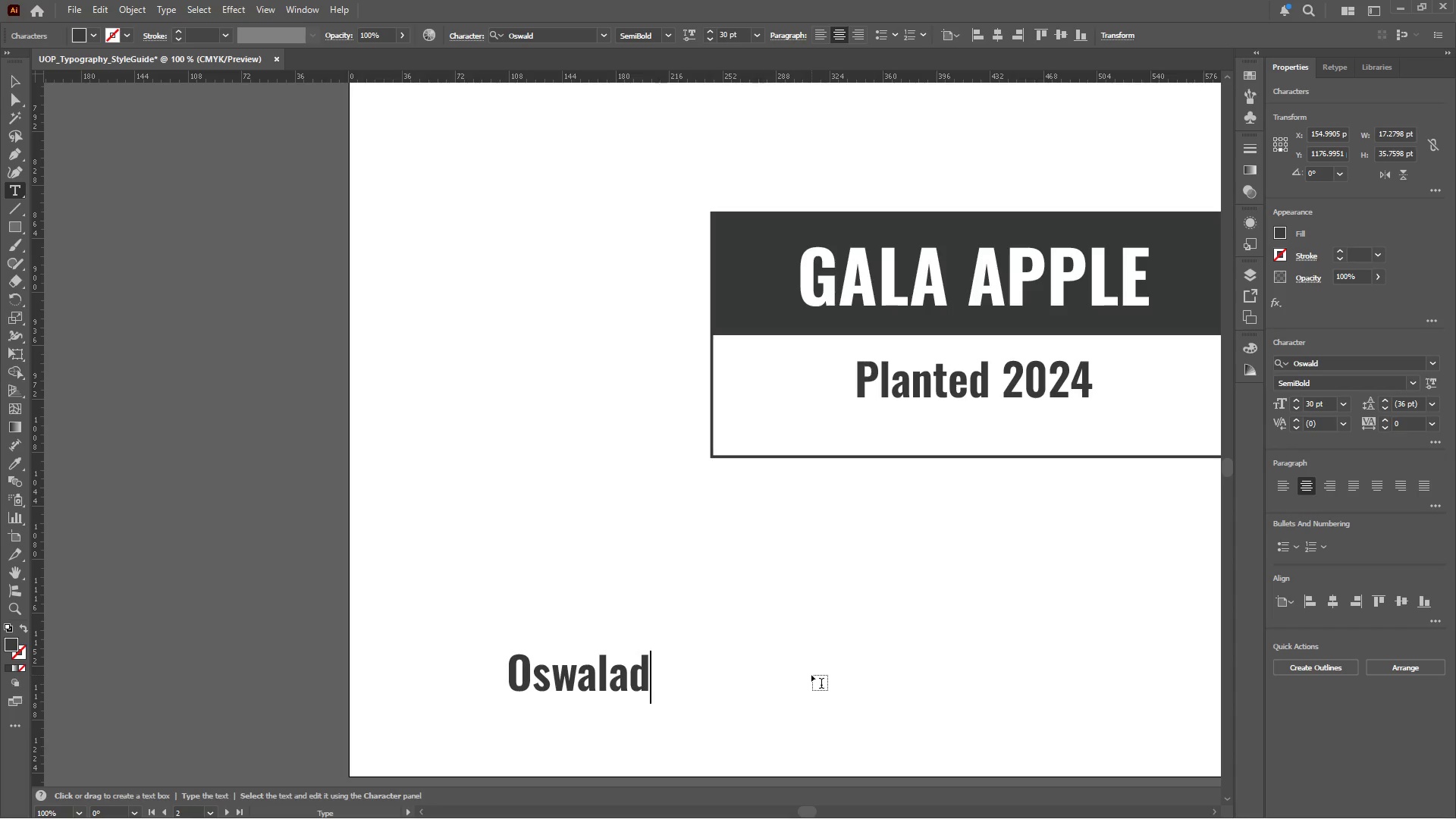 
wait(20.84)
 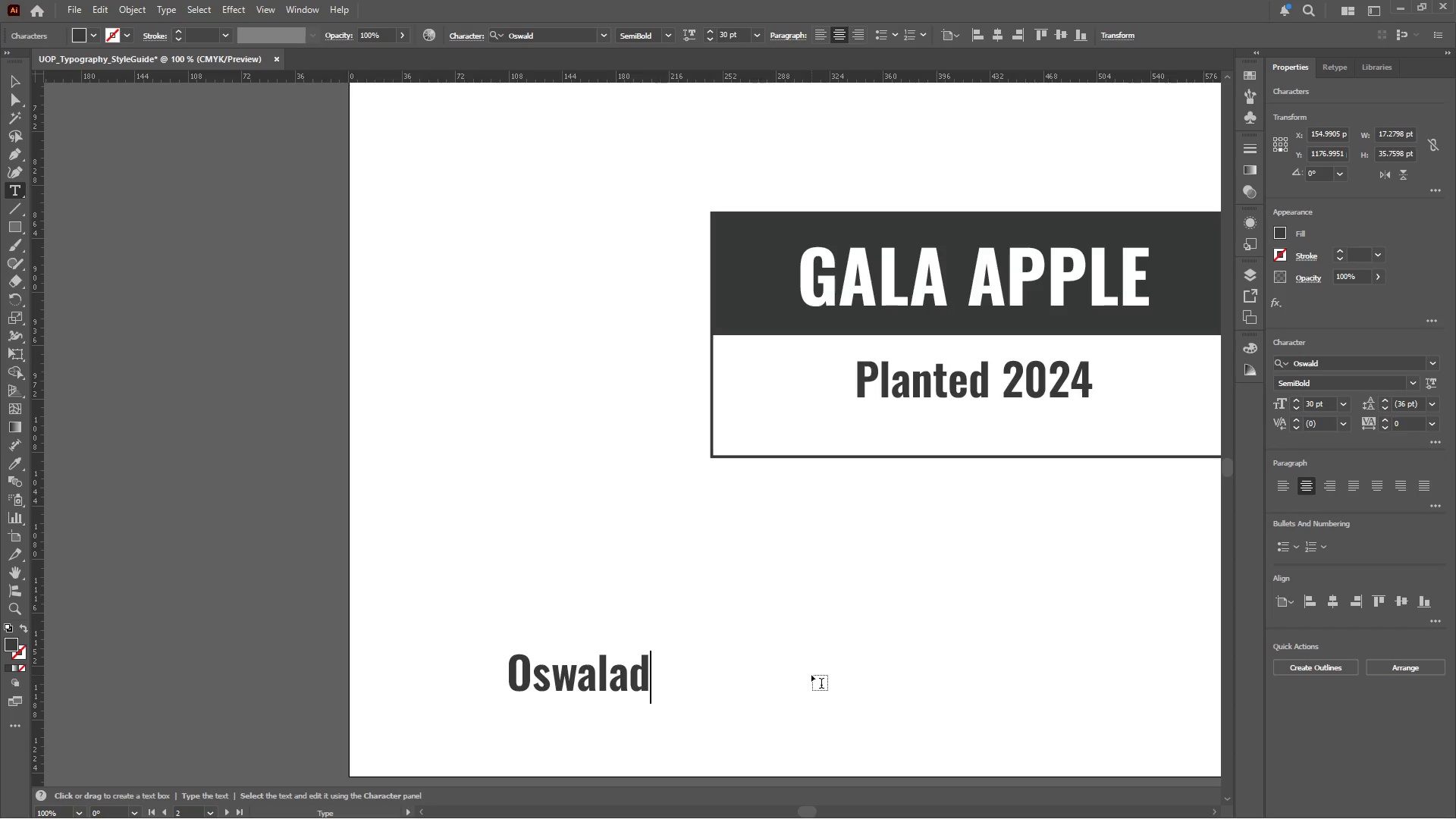 
type(:-Googlr)
key(Backspace)
type(e Fonts)
 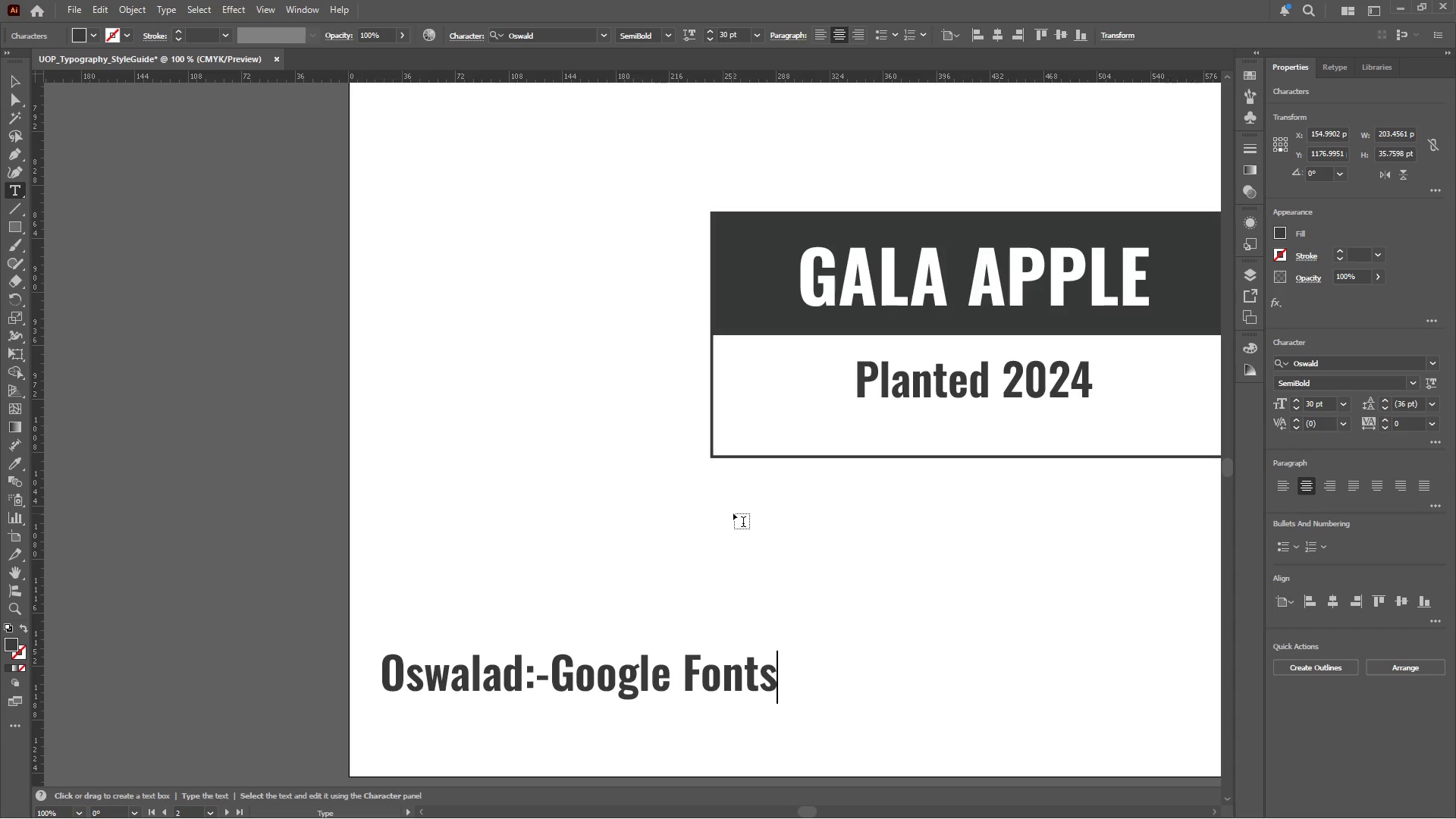 
left_click([15, 81])
 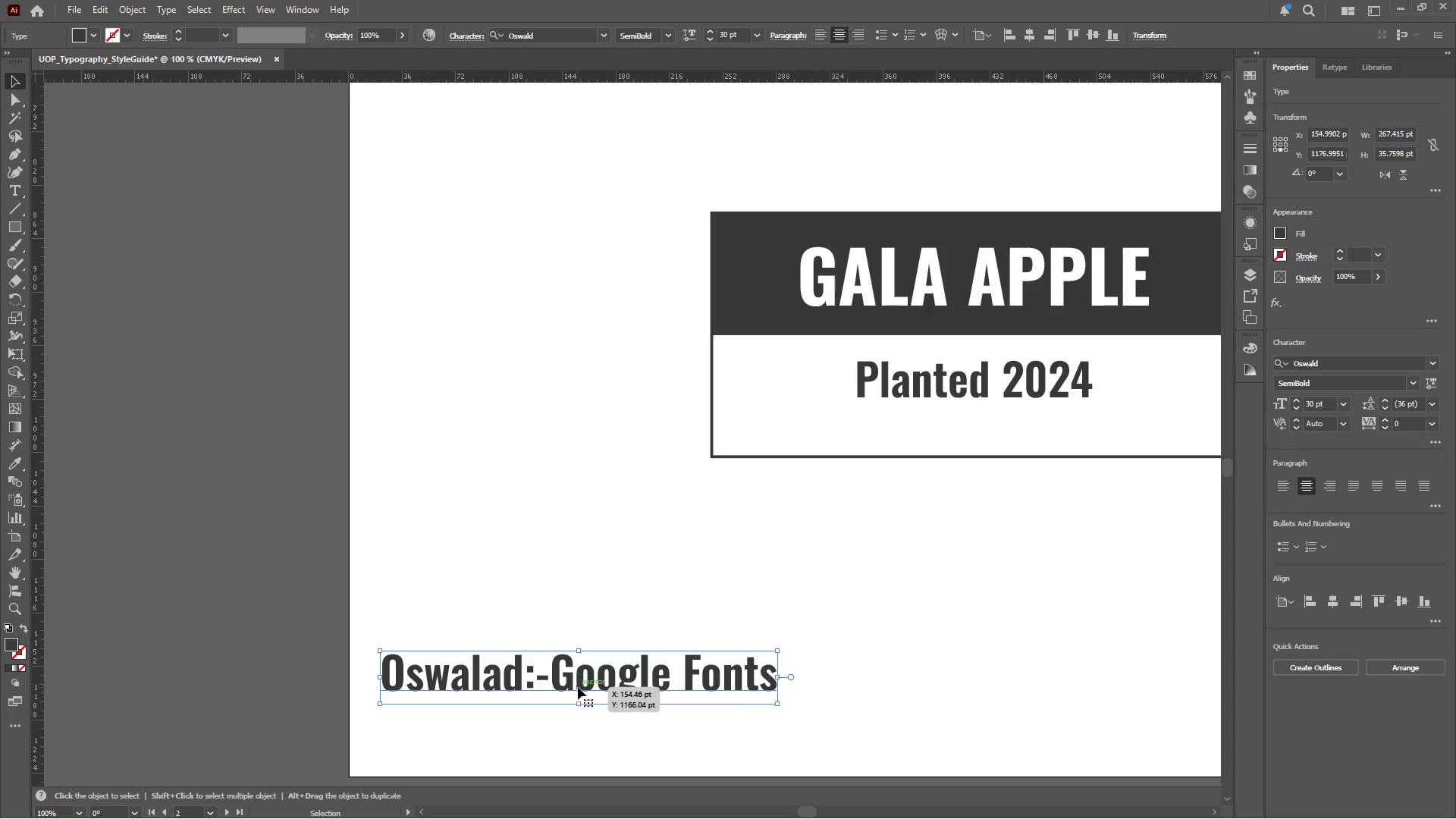 
left_click_drag(start_coordinate=[575, 683], to_coordinate=[628, 685])
 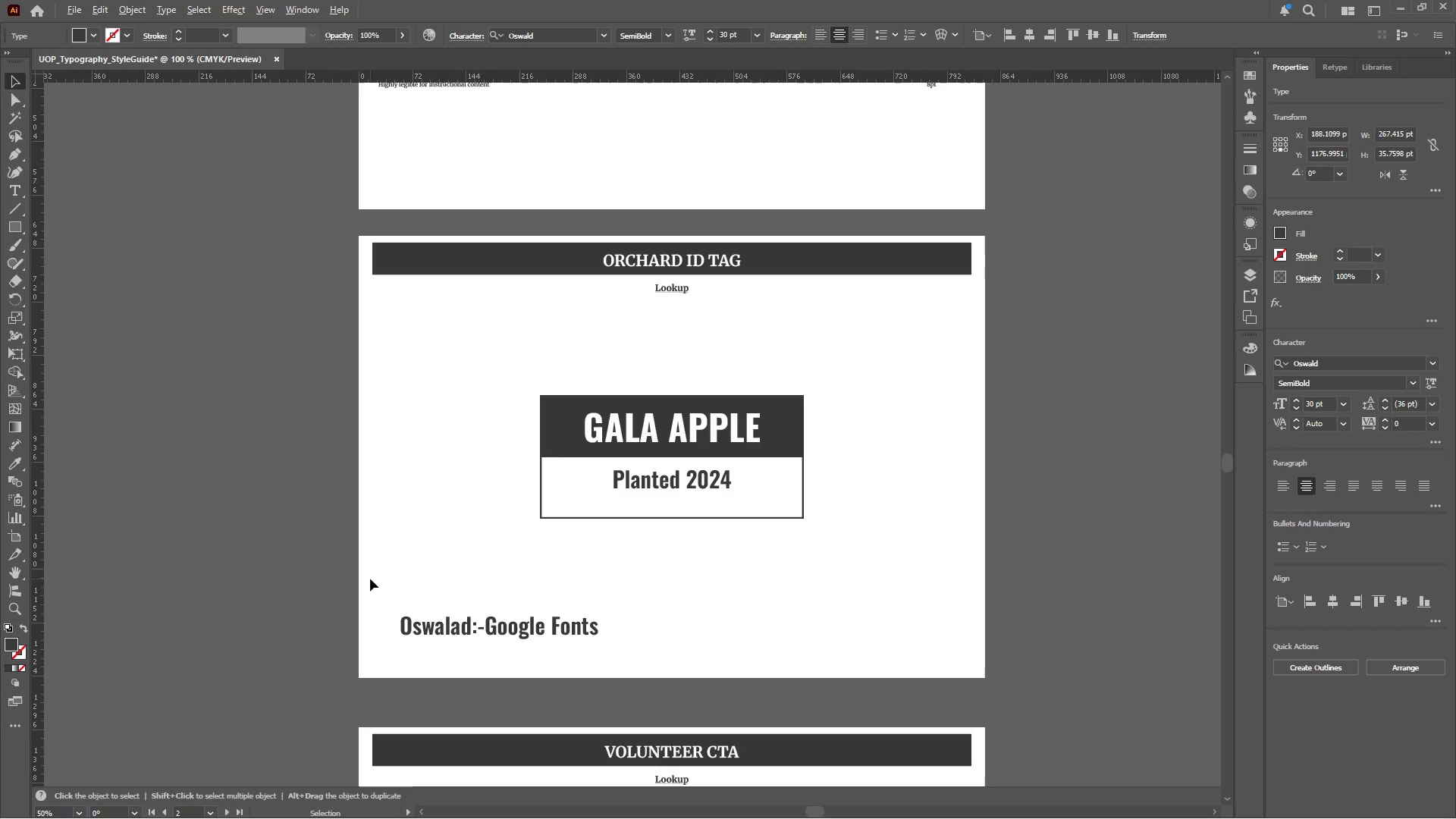 
hold_key(key=ShiftLeft, duration=1.03)
 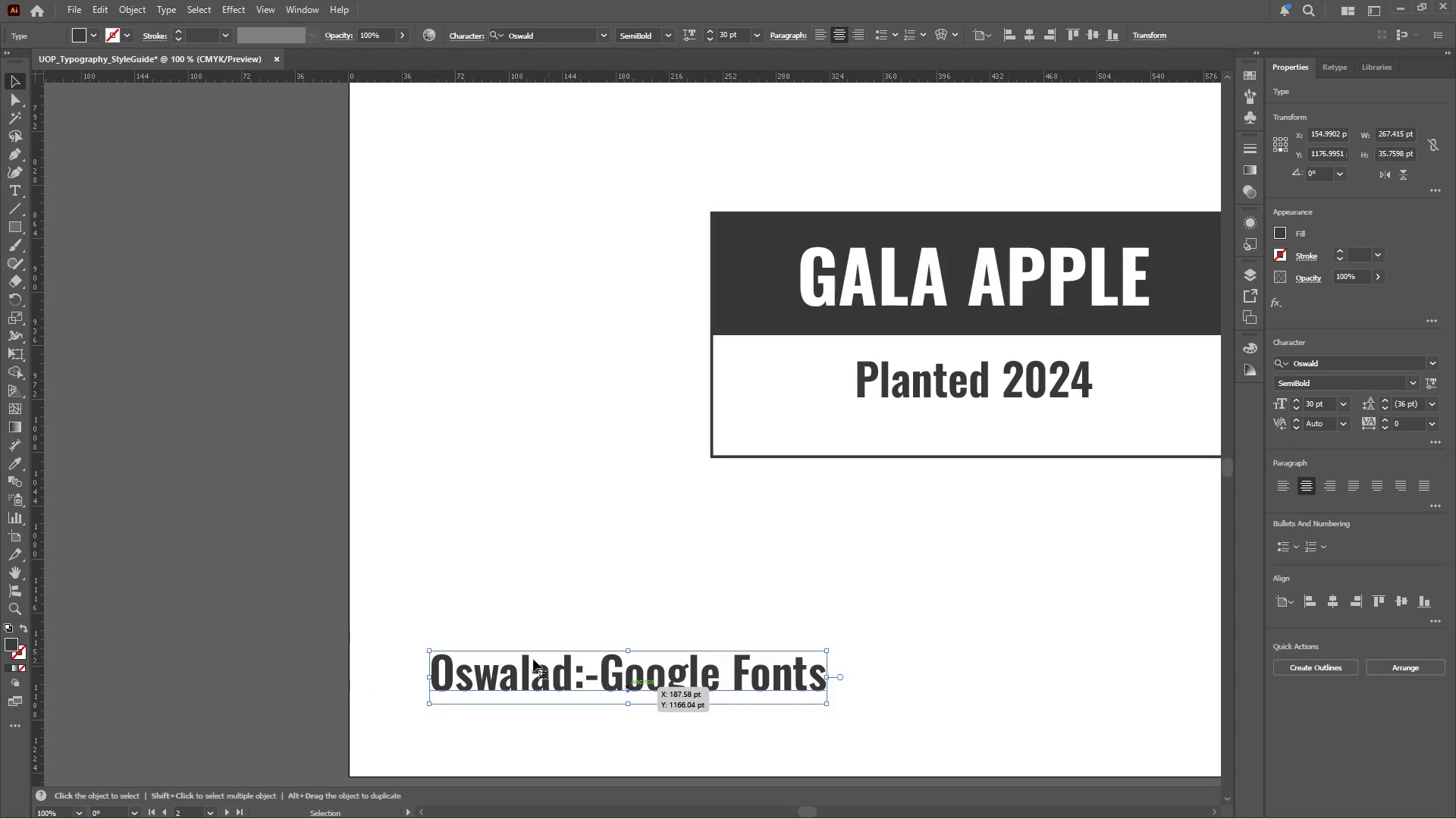 
hold_key(key=AltLeft, duration=0.42)
scroll: coordinate [370, 579], scroll_direction: down, amount: 1.0
 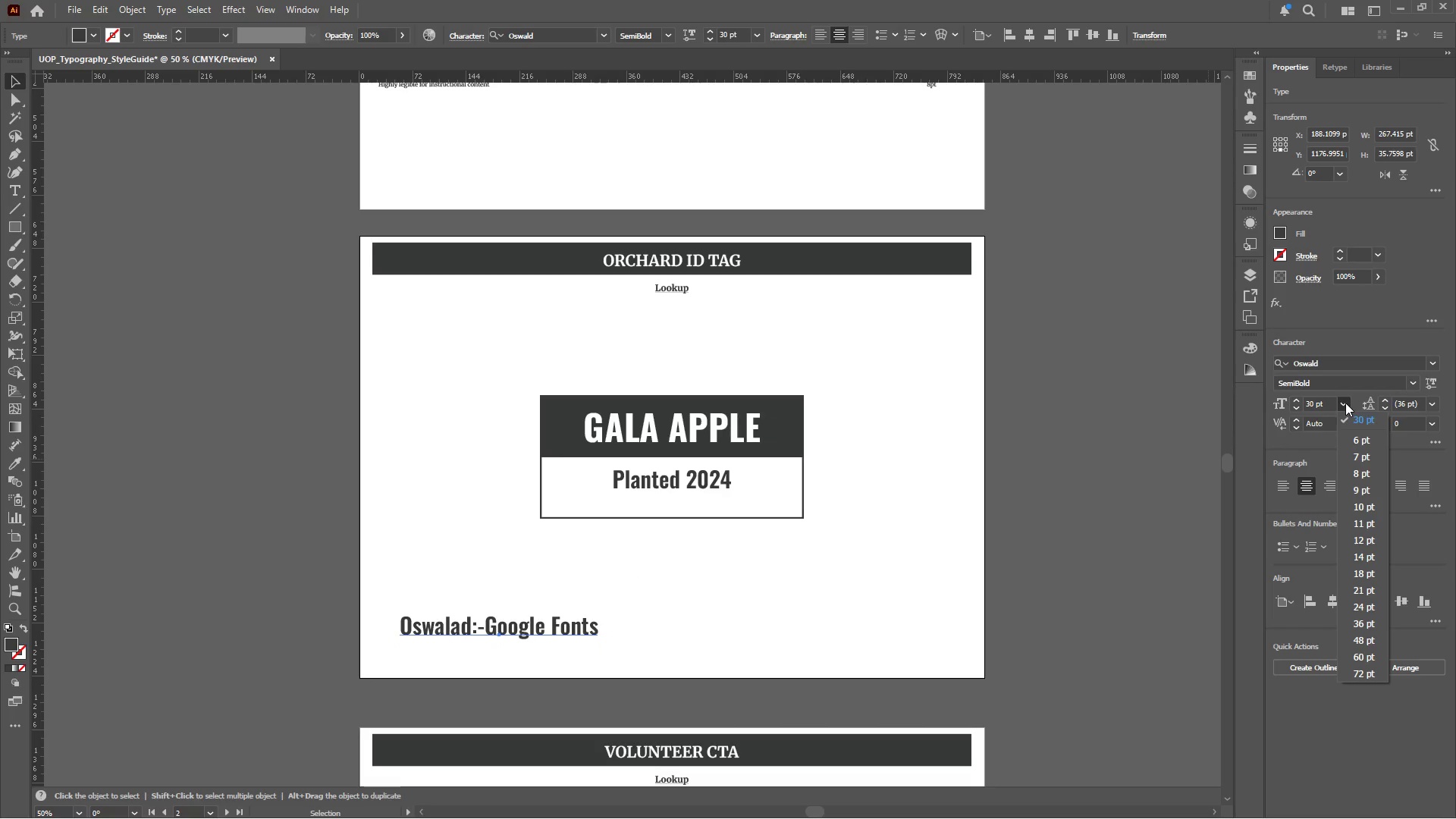 
wait(7.67)
 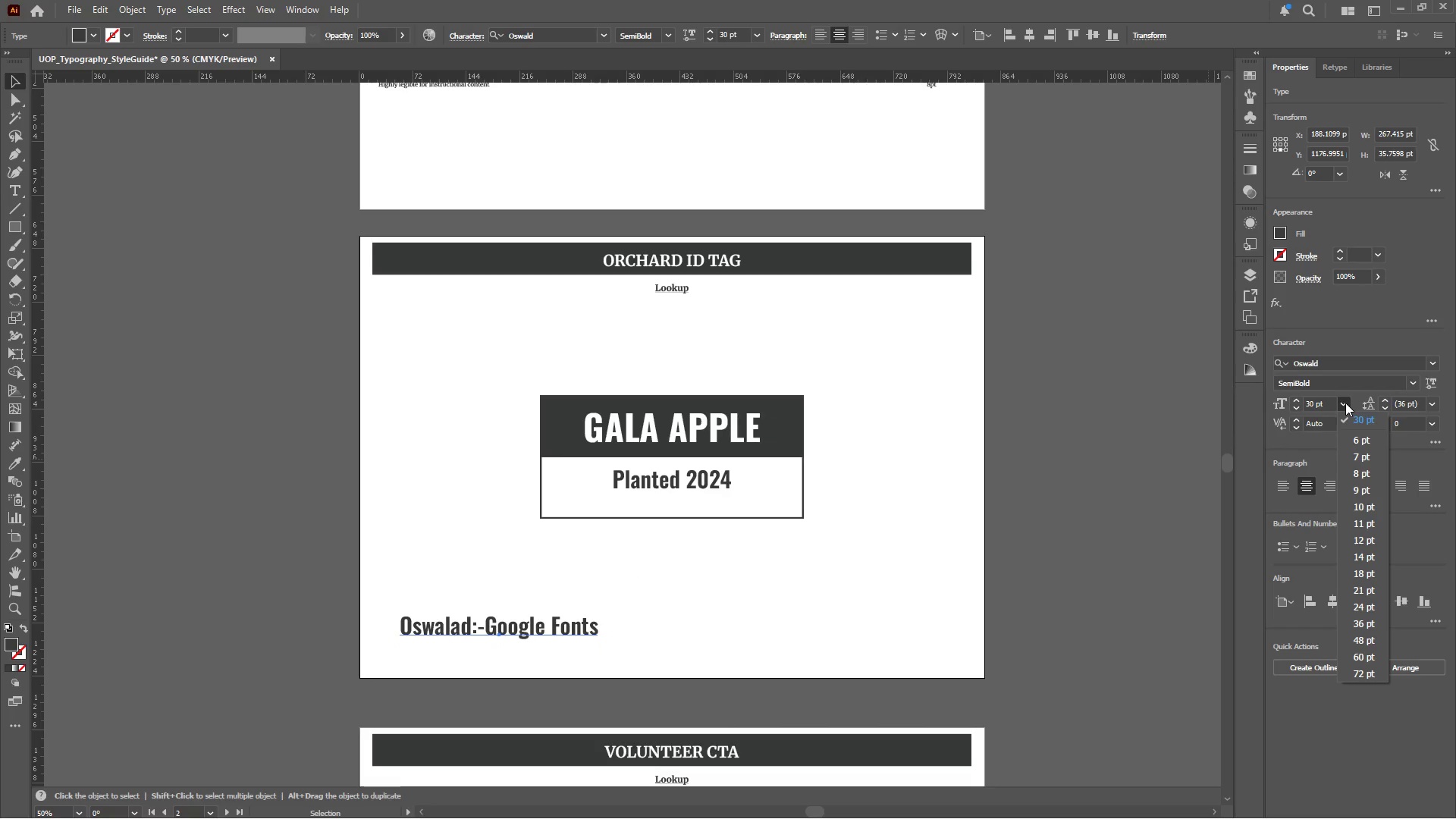 
left_click([1364, 590])
 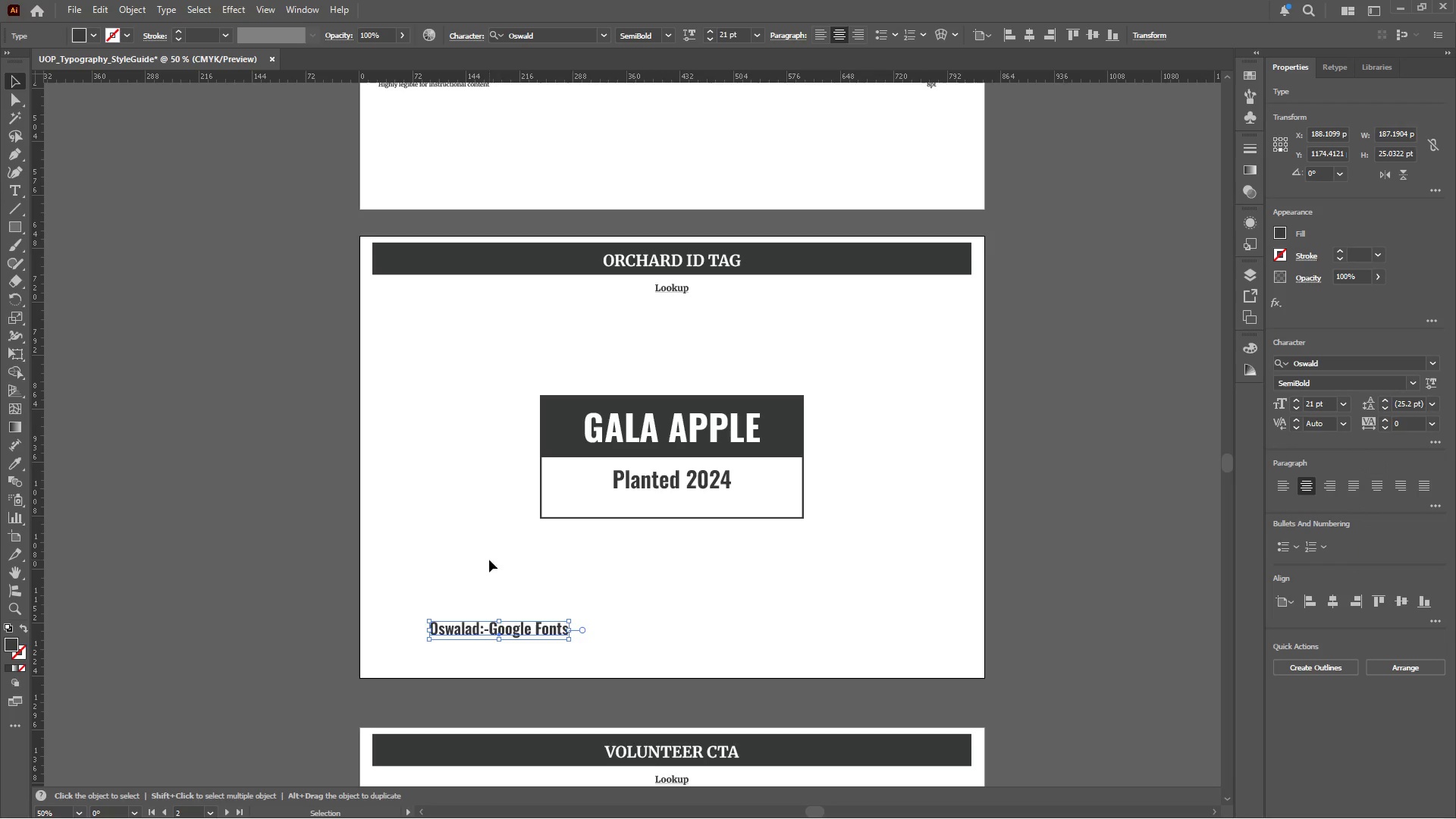 
hold_key(key=AltLeft, duration=0.41)
scroll: coordinate [534, 589], scroll_direction: down, amount: 5.0
 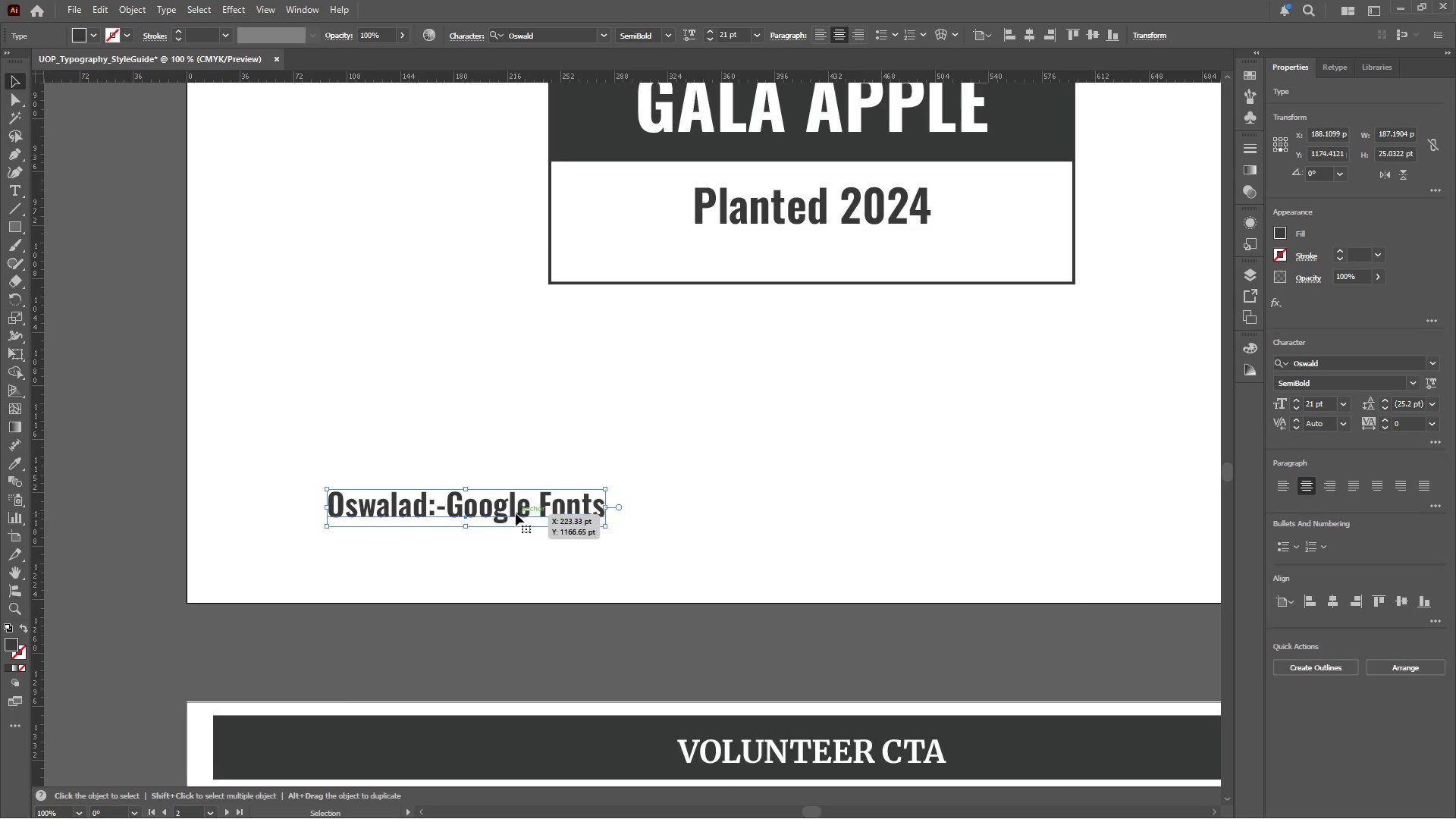 
left_click_drag(start_coordinate=[516, 513], to_coordinate=[511, 463])
 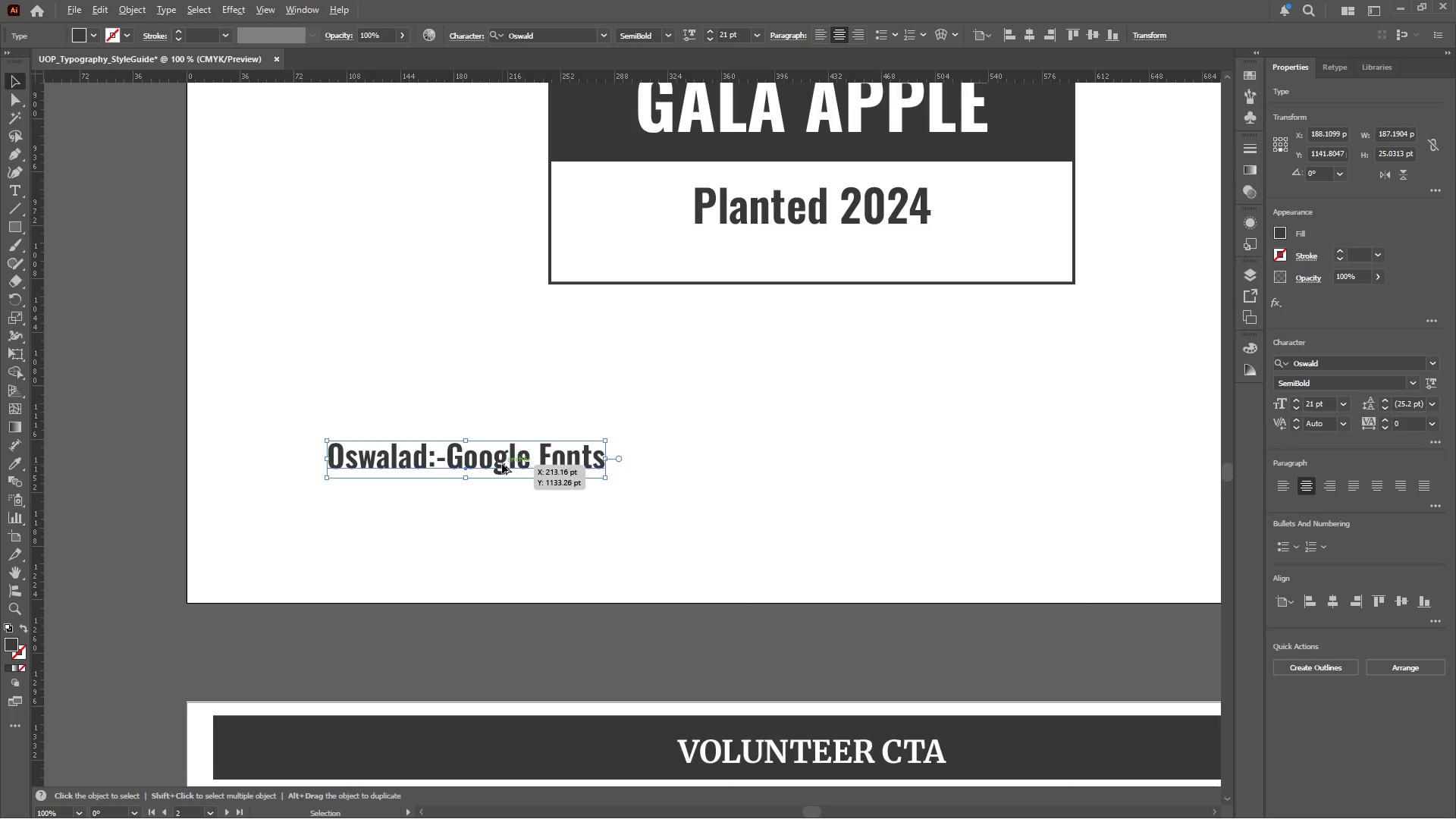 
hold_key(key=ShiftLeft, duration=0.92)
 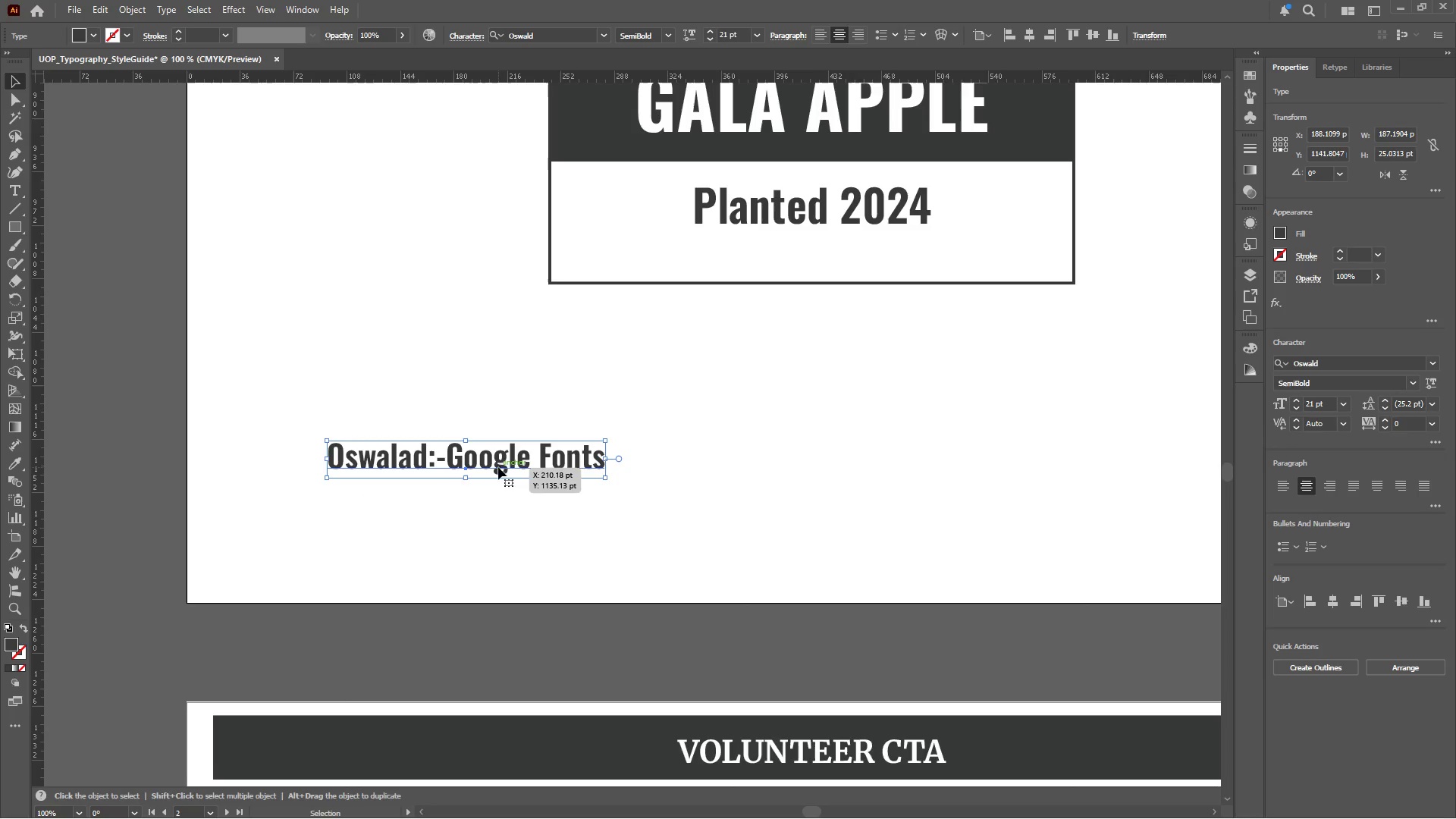 
hold_key(key=AltLeft, duration=1.28)
left_click_drag(start_coordinate=[502, 463], to_coordinate=[502, 530])
 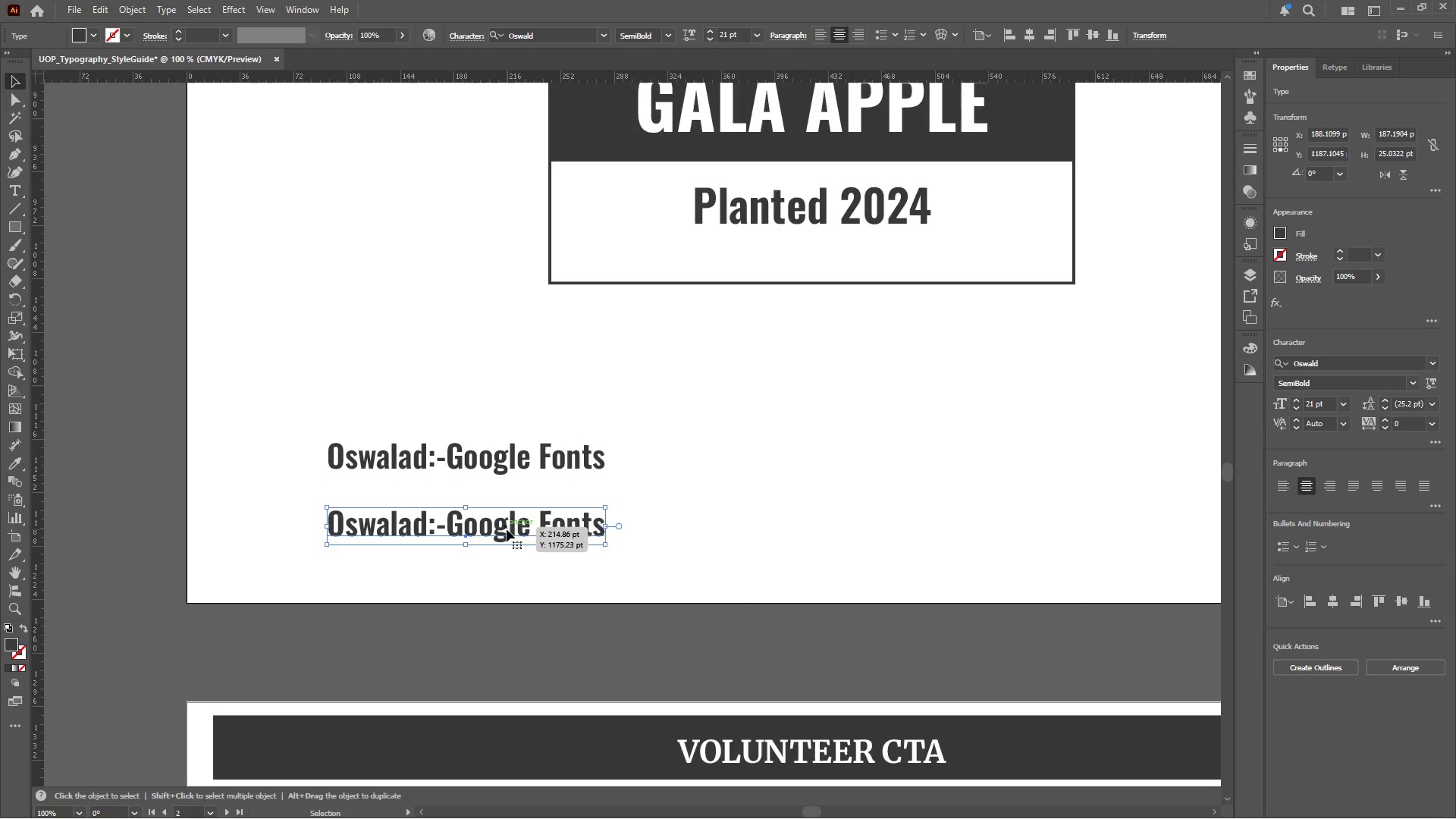 
hold_key(key=ShiftLeft, duration=0.78)
 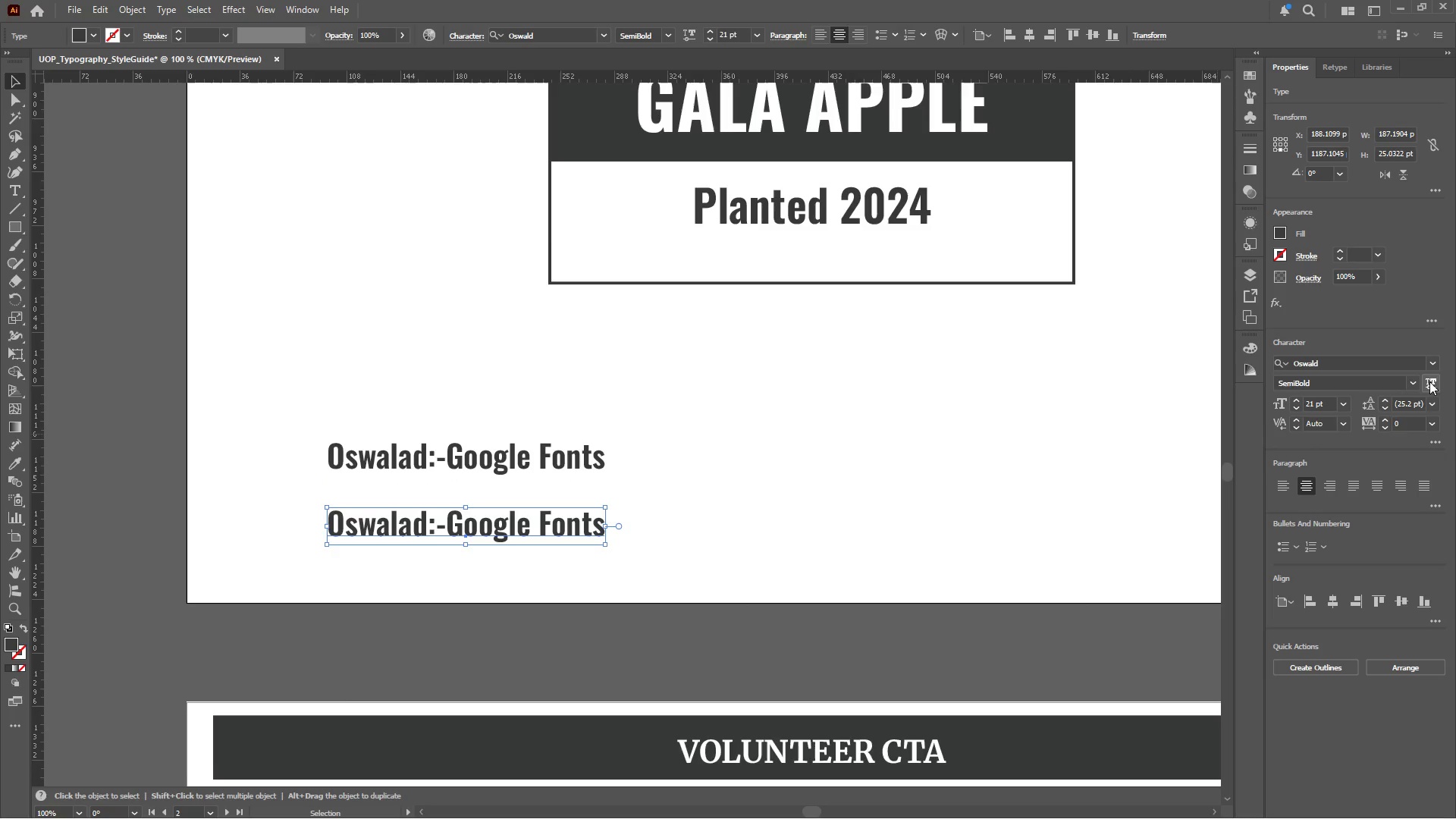 
left_click([1433, 363])
 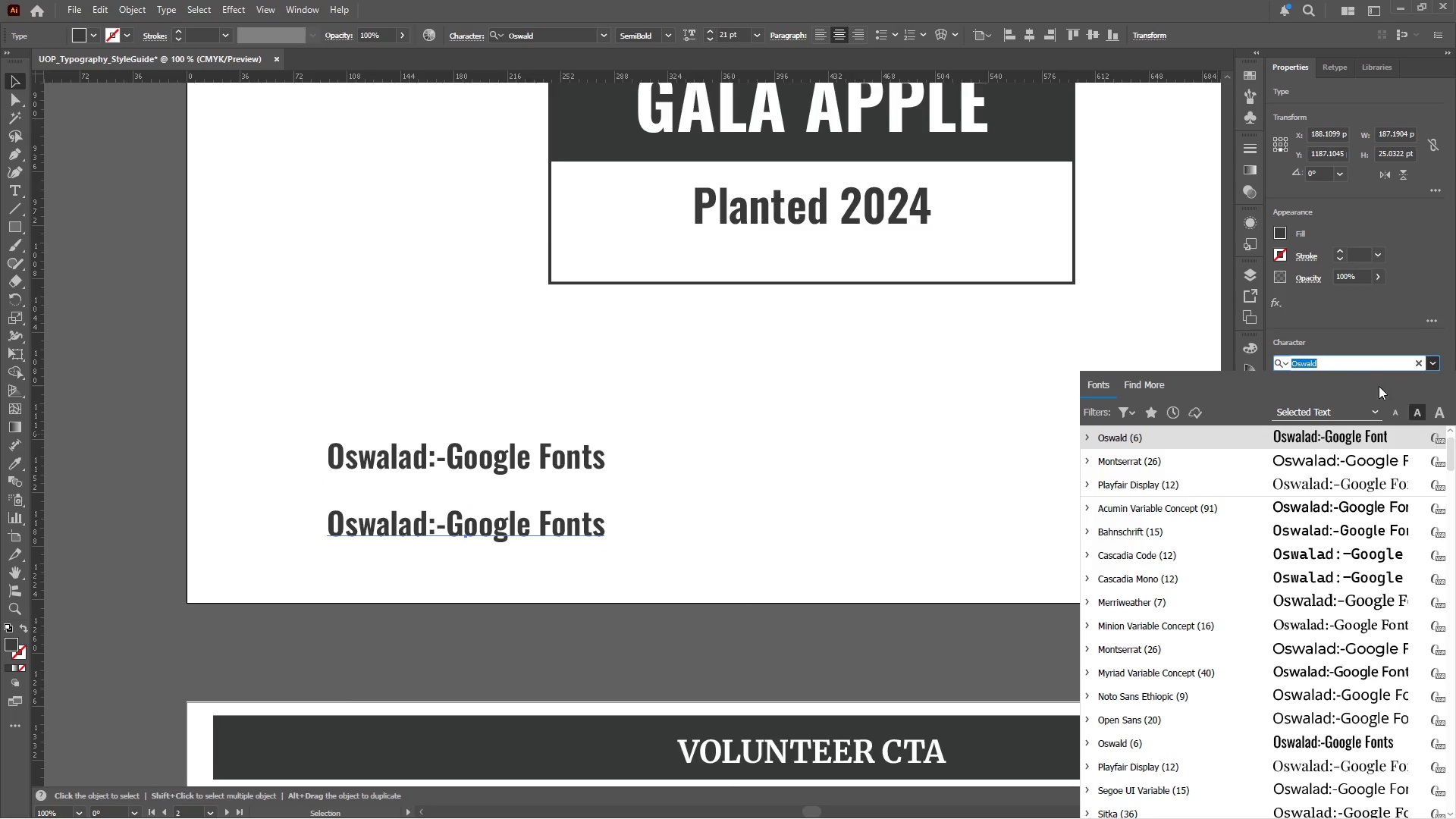 
scroll: coordinate [1203, 475], scroll_direction: up, amount: 1.0
 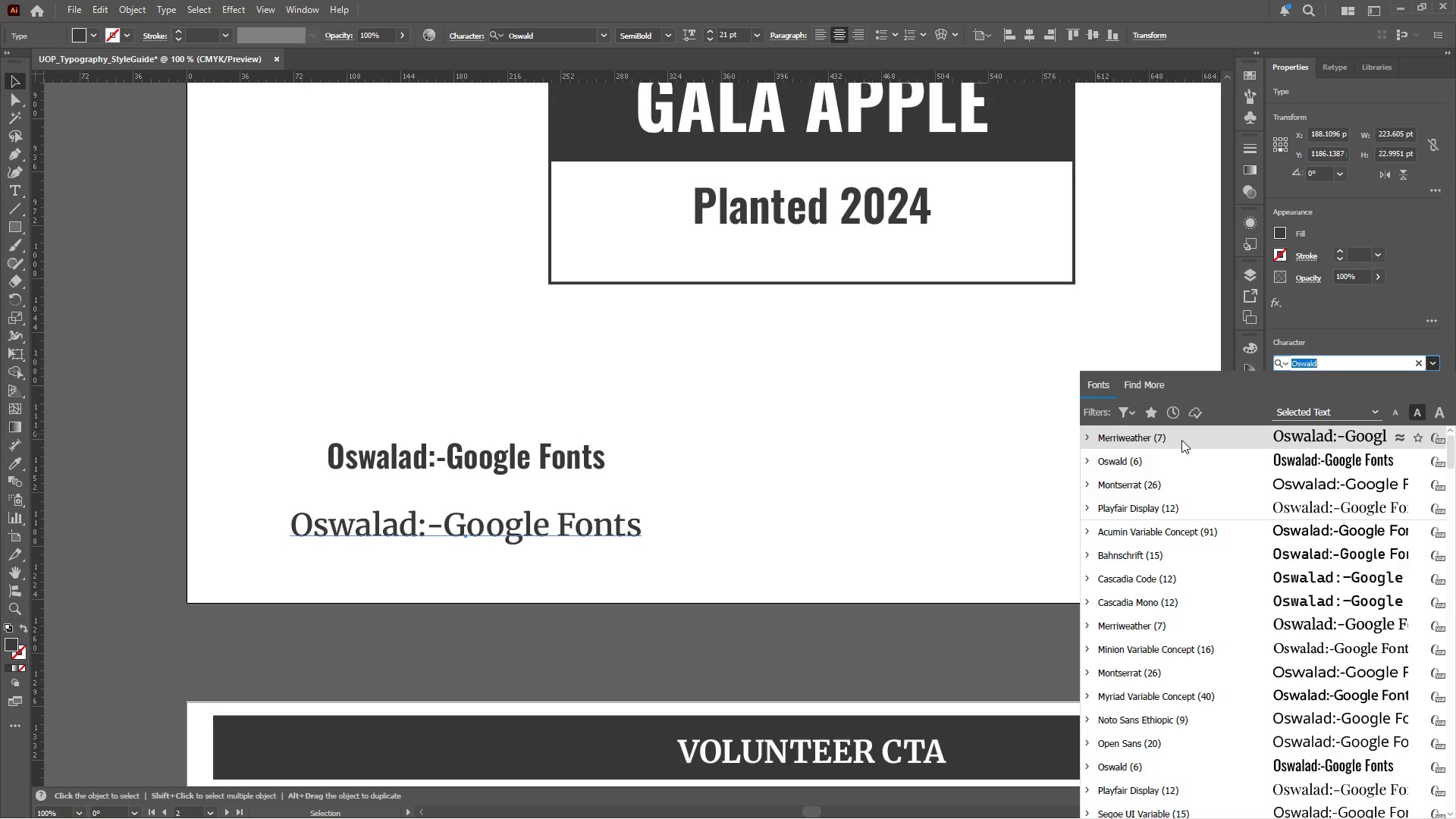 
left_click_drag(start_coordinate=[1181, 440], to_coordinate=[1352, 365])
 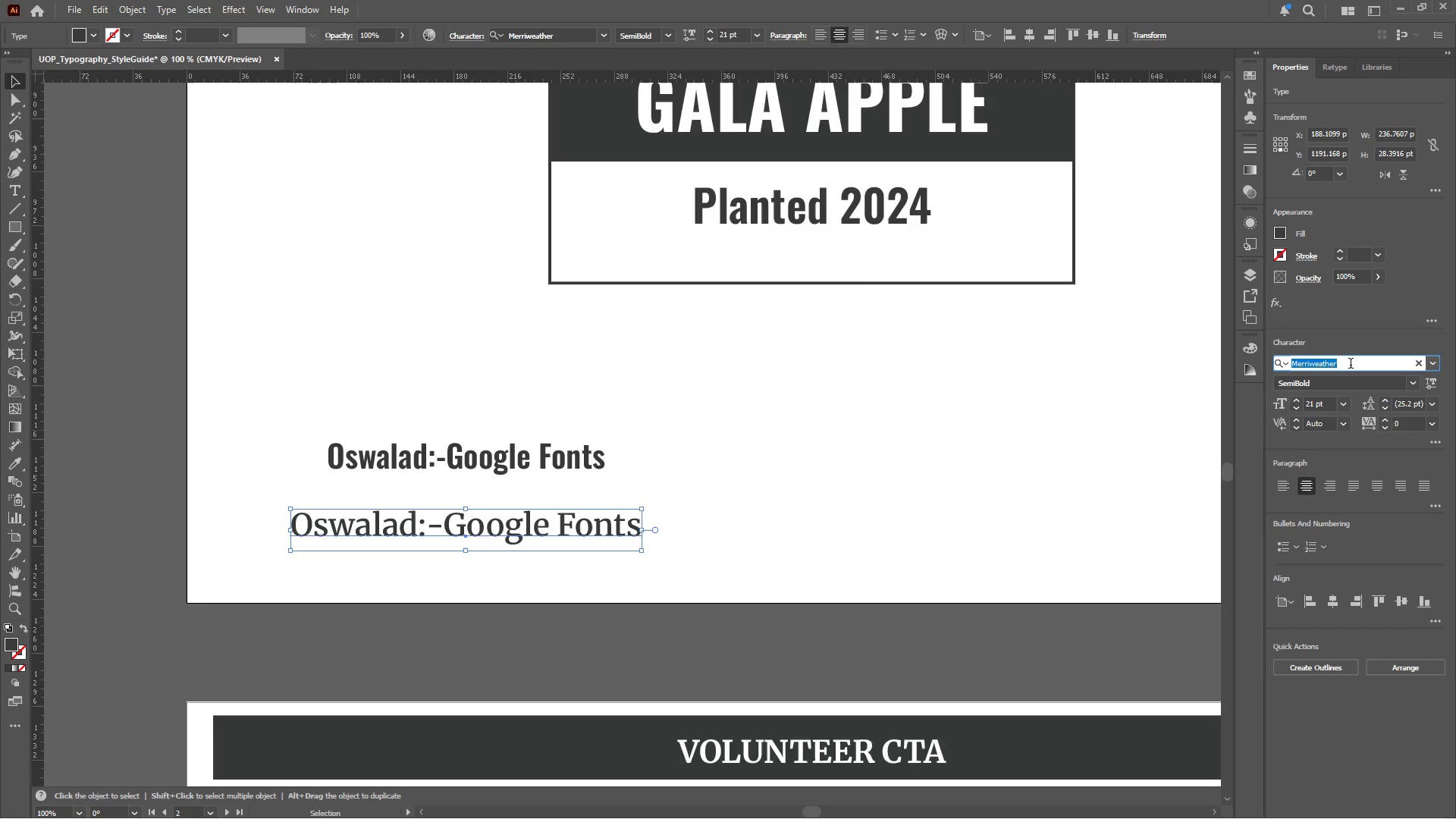 
left_click([1352, 365])
 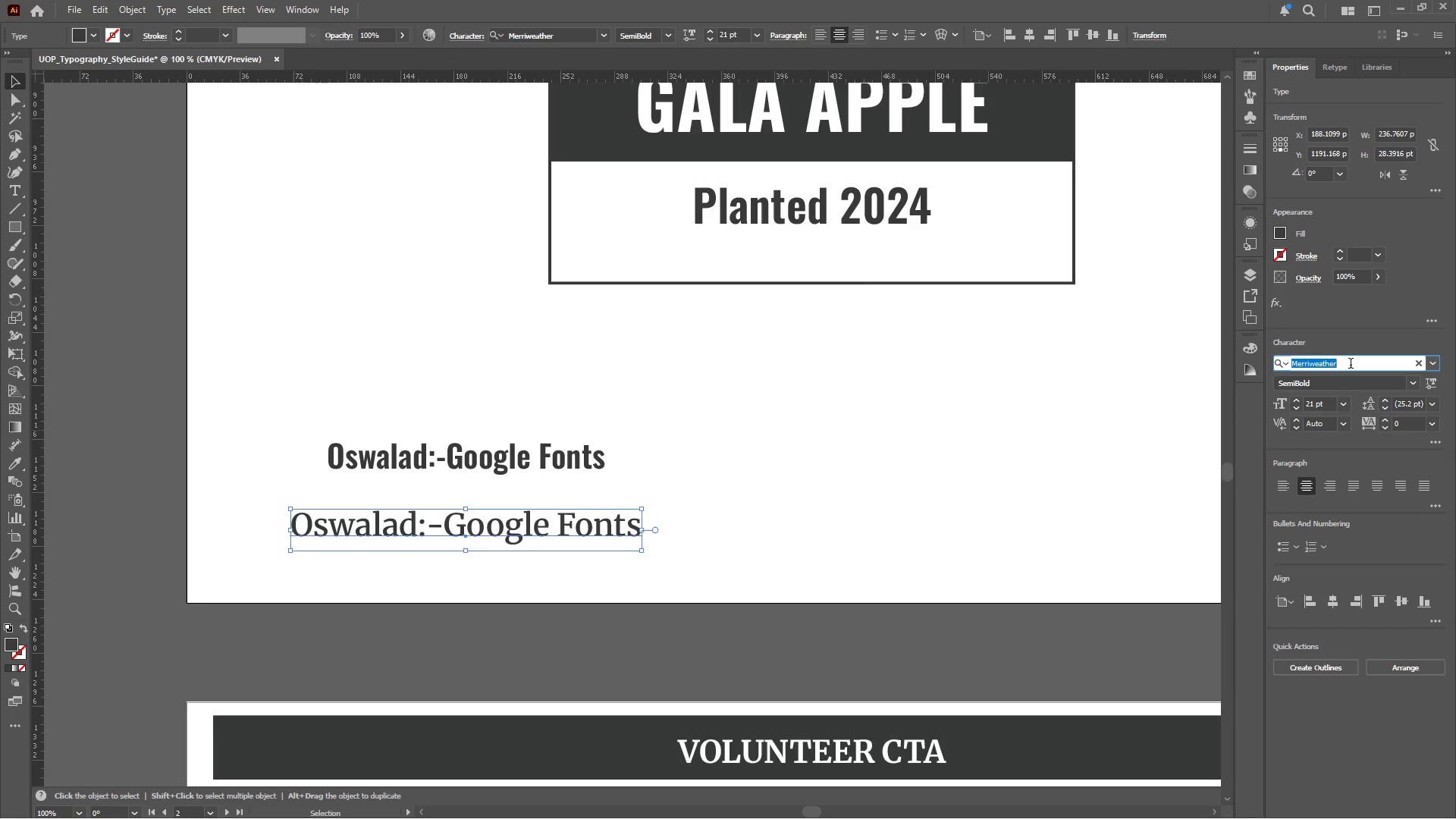 
key(Control+C)
 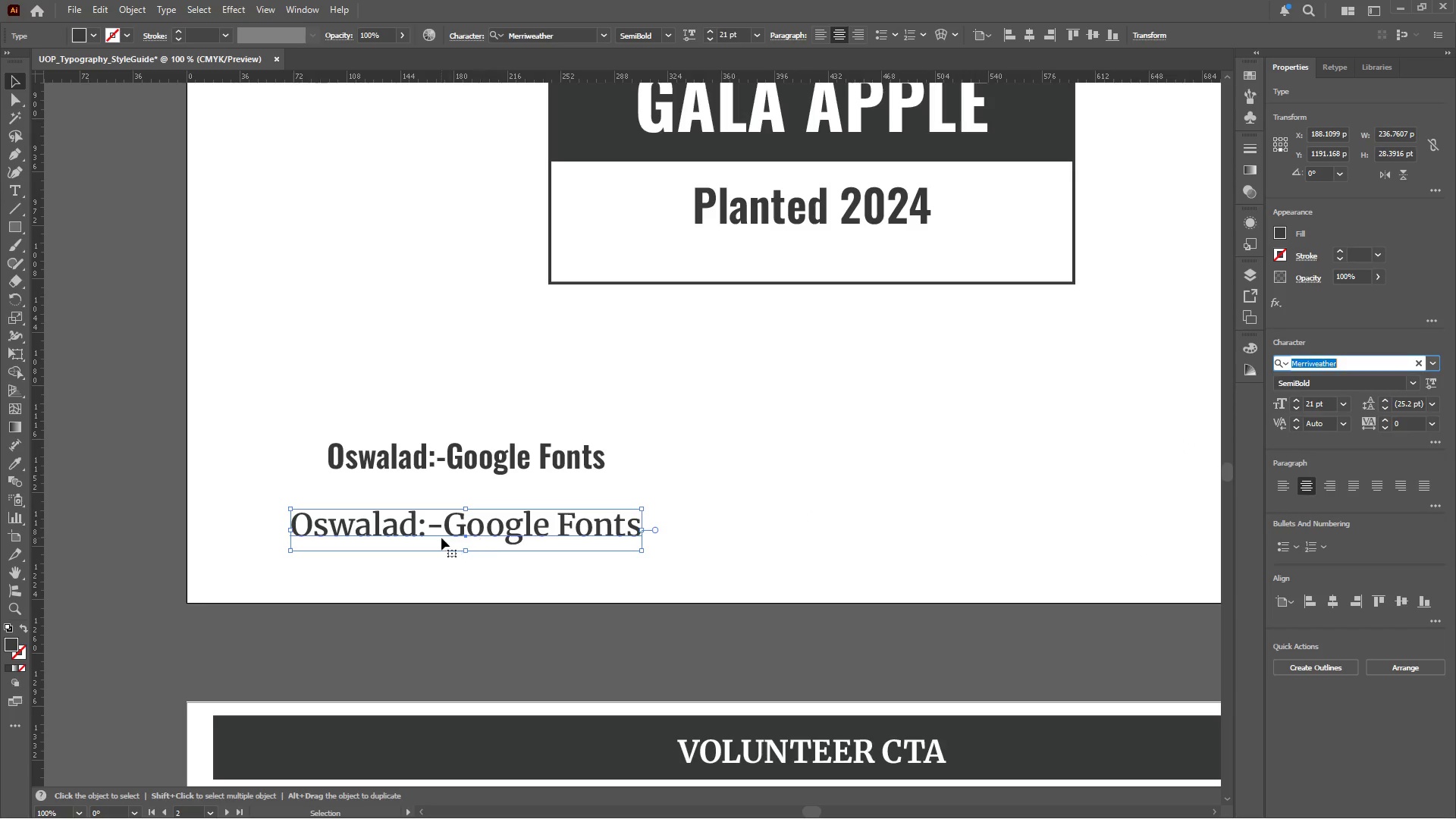 
double_click([403, 525])
 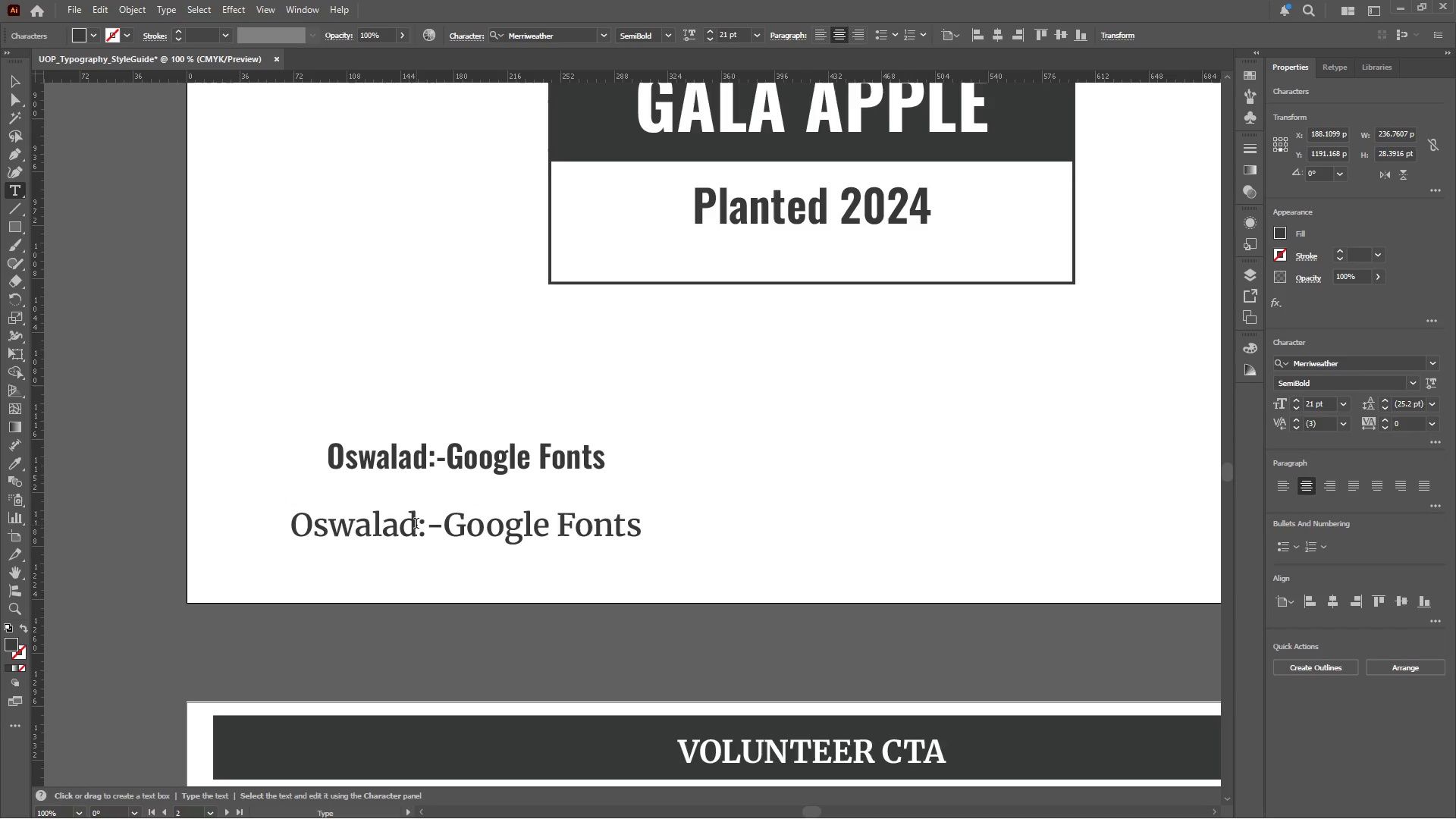 
left_click_drag(start_coordinate=[416, 524], to_coordinate=[246, 522])
 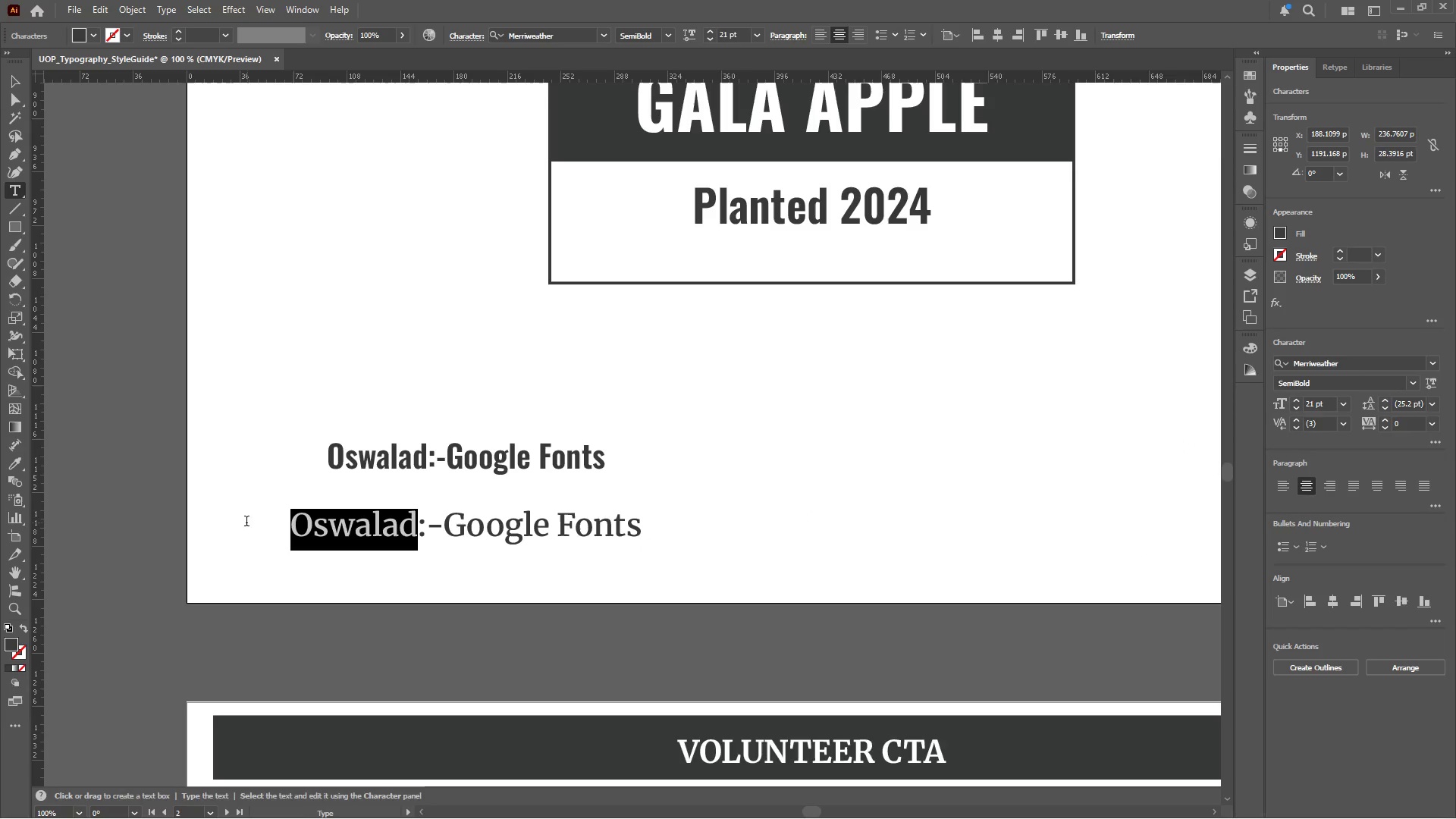 
key(Control+V)
 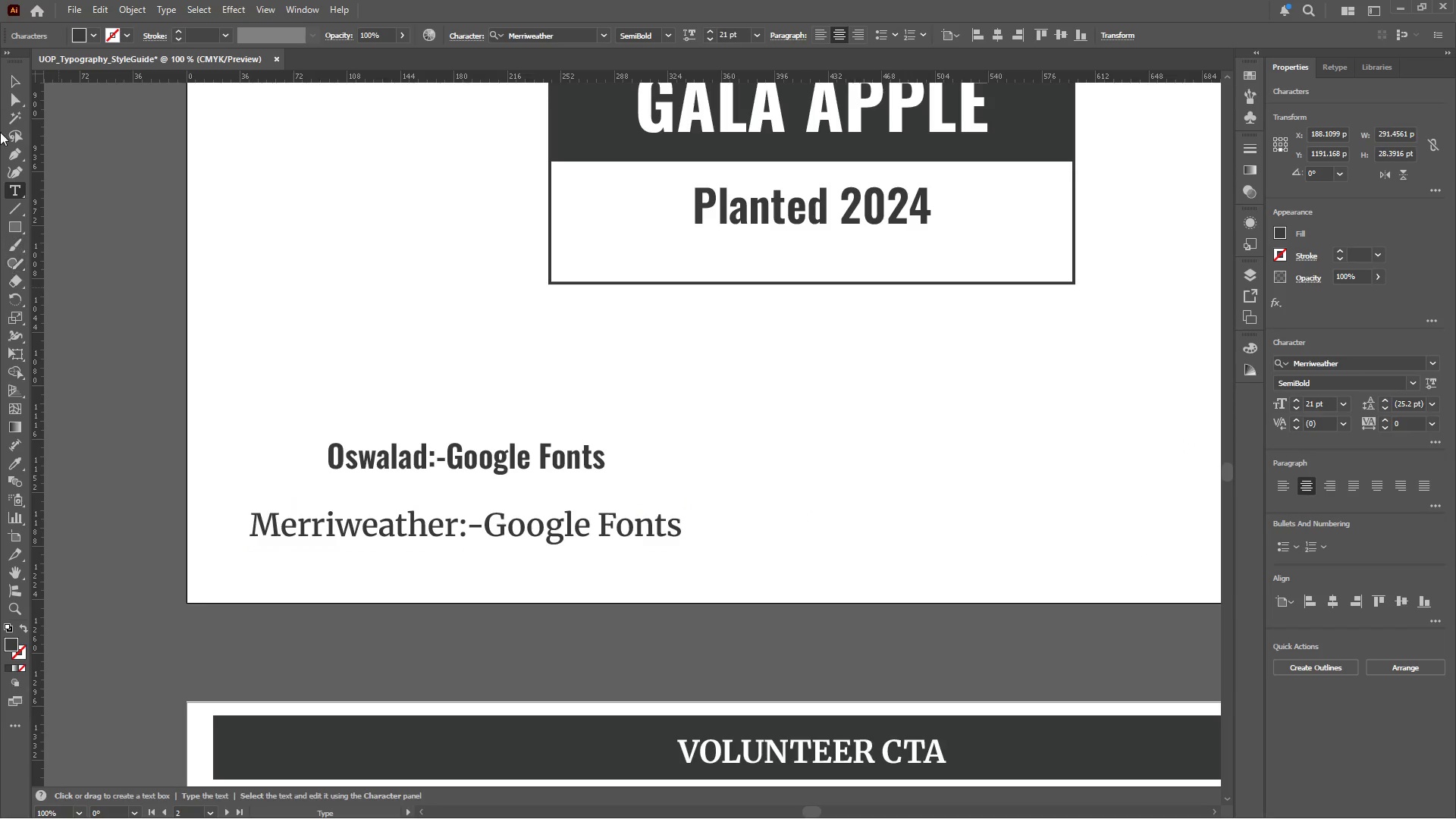 
left_click([11, 83])
 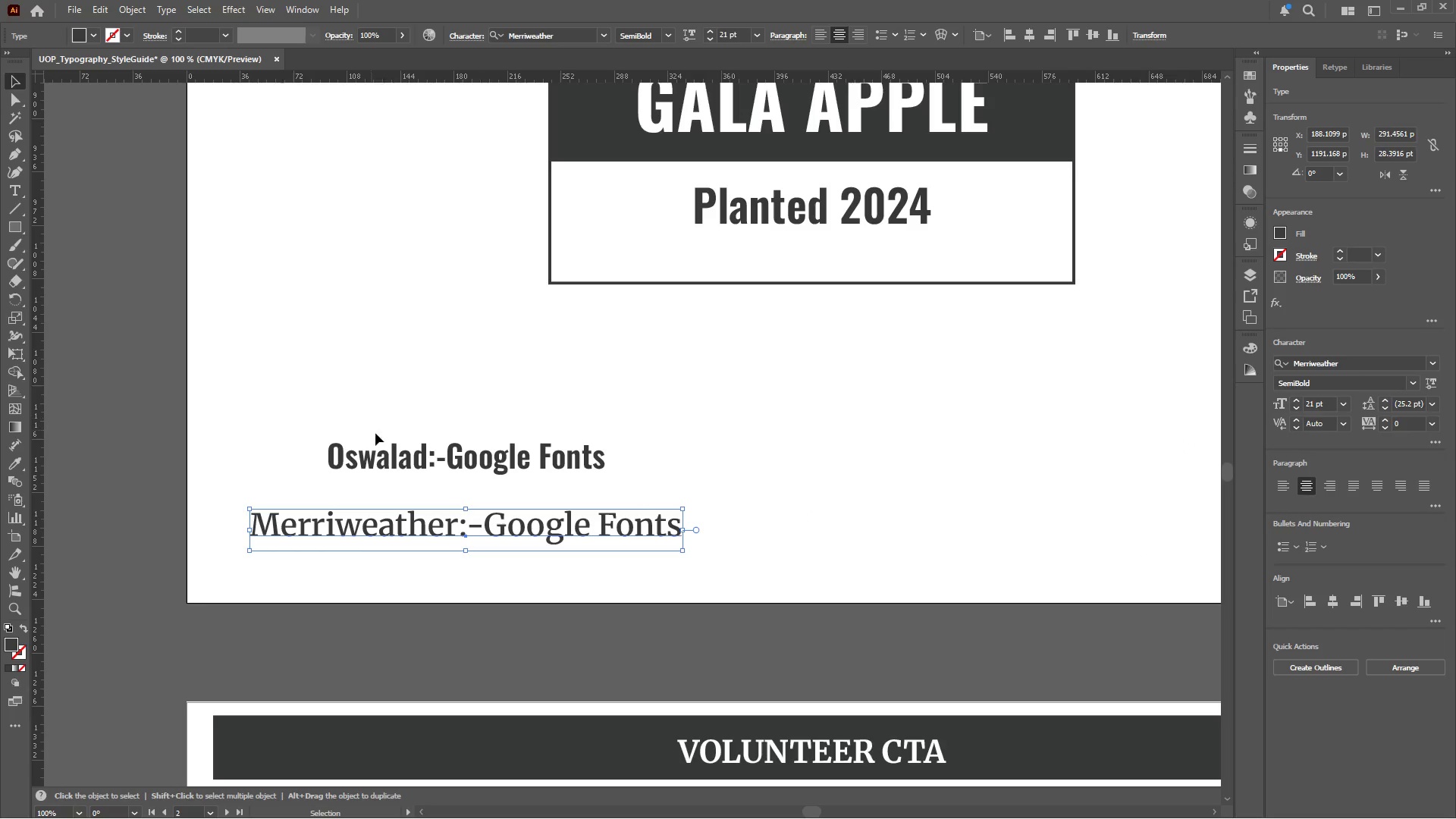 
hold_key(key=ShiftLeft, duration=0.59)
left_click([411, 464])
 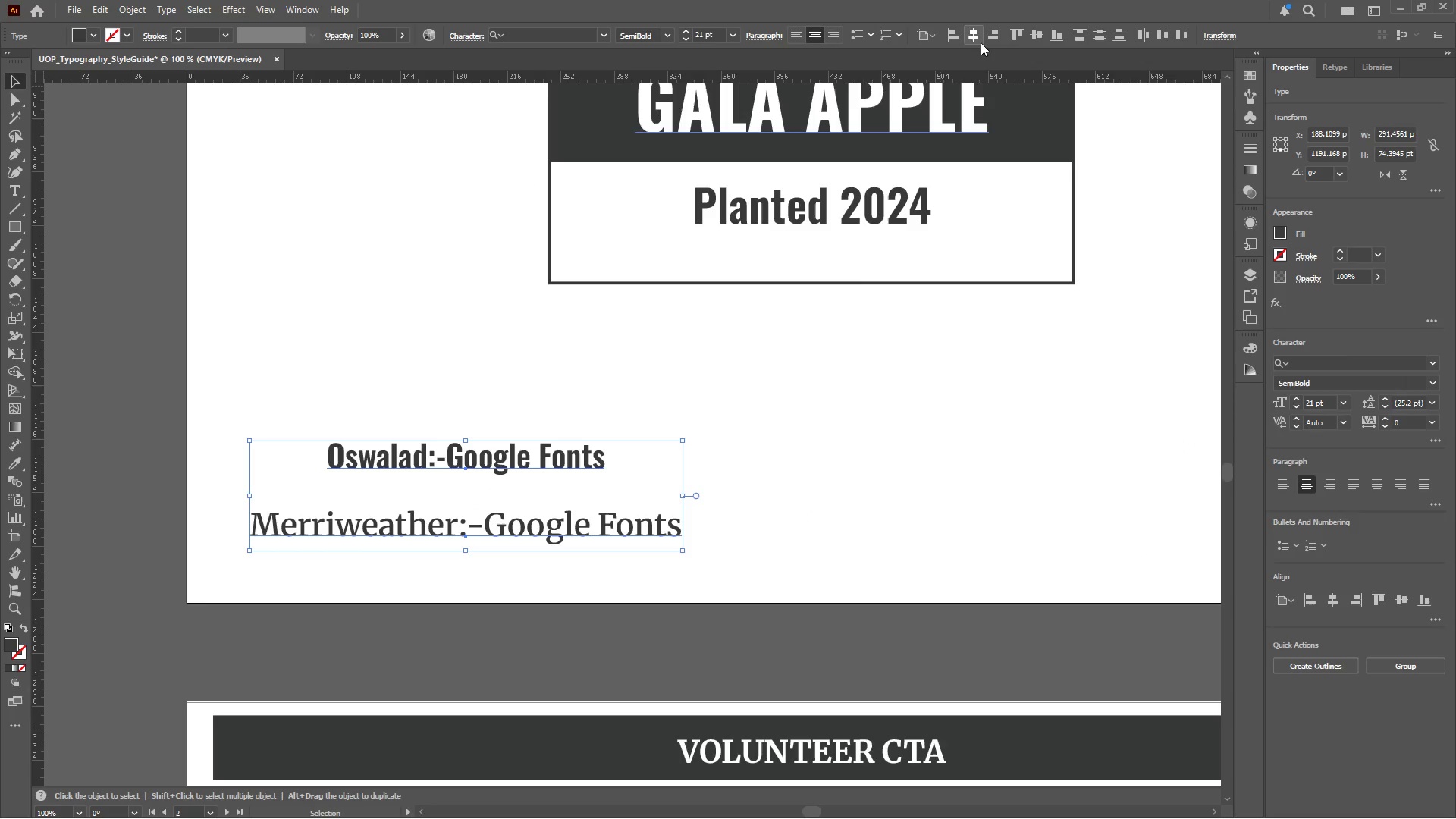 
left_click([971, 35])
 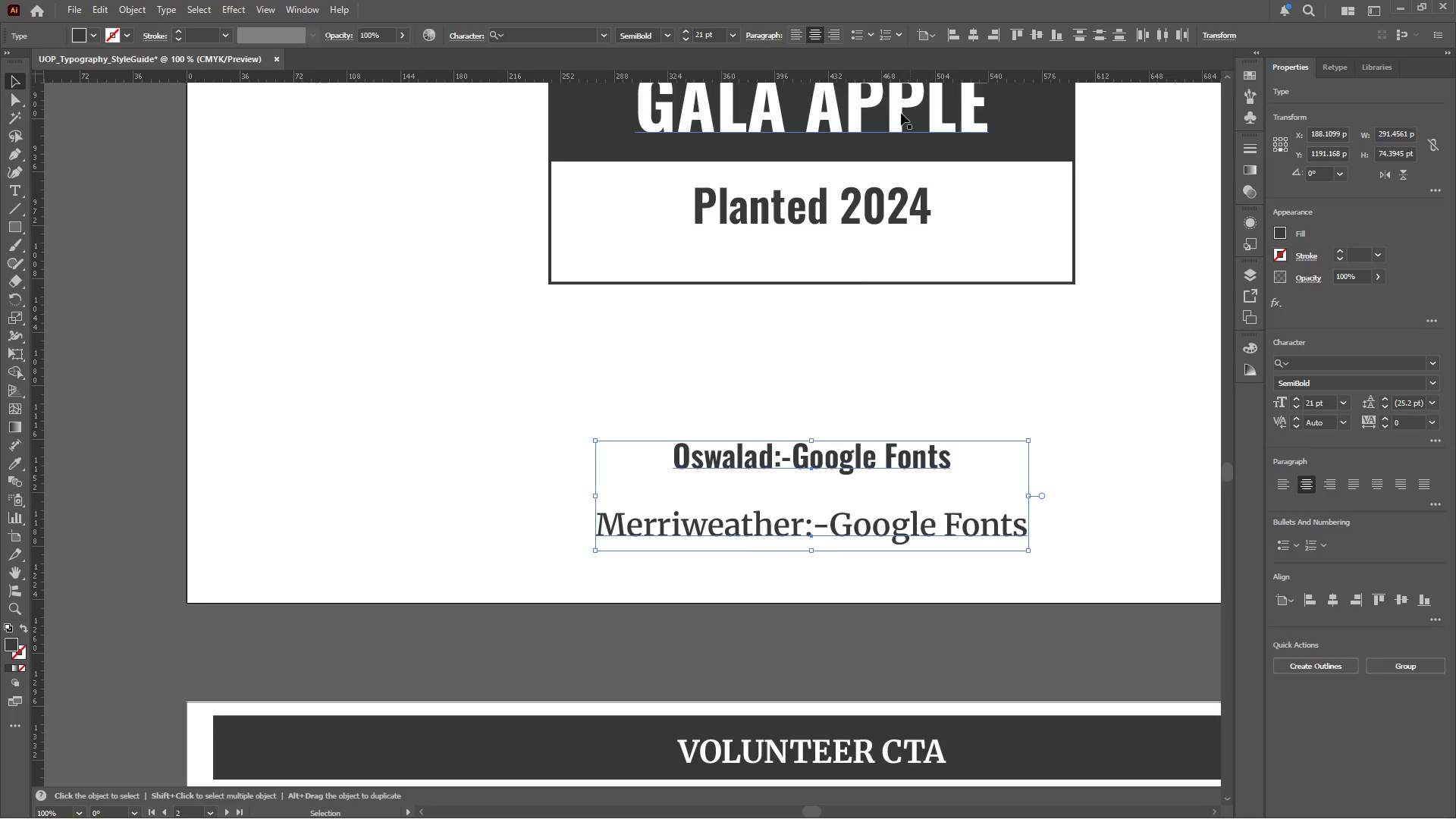 
hold_key(key=AltLeft, duration=0.47)
 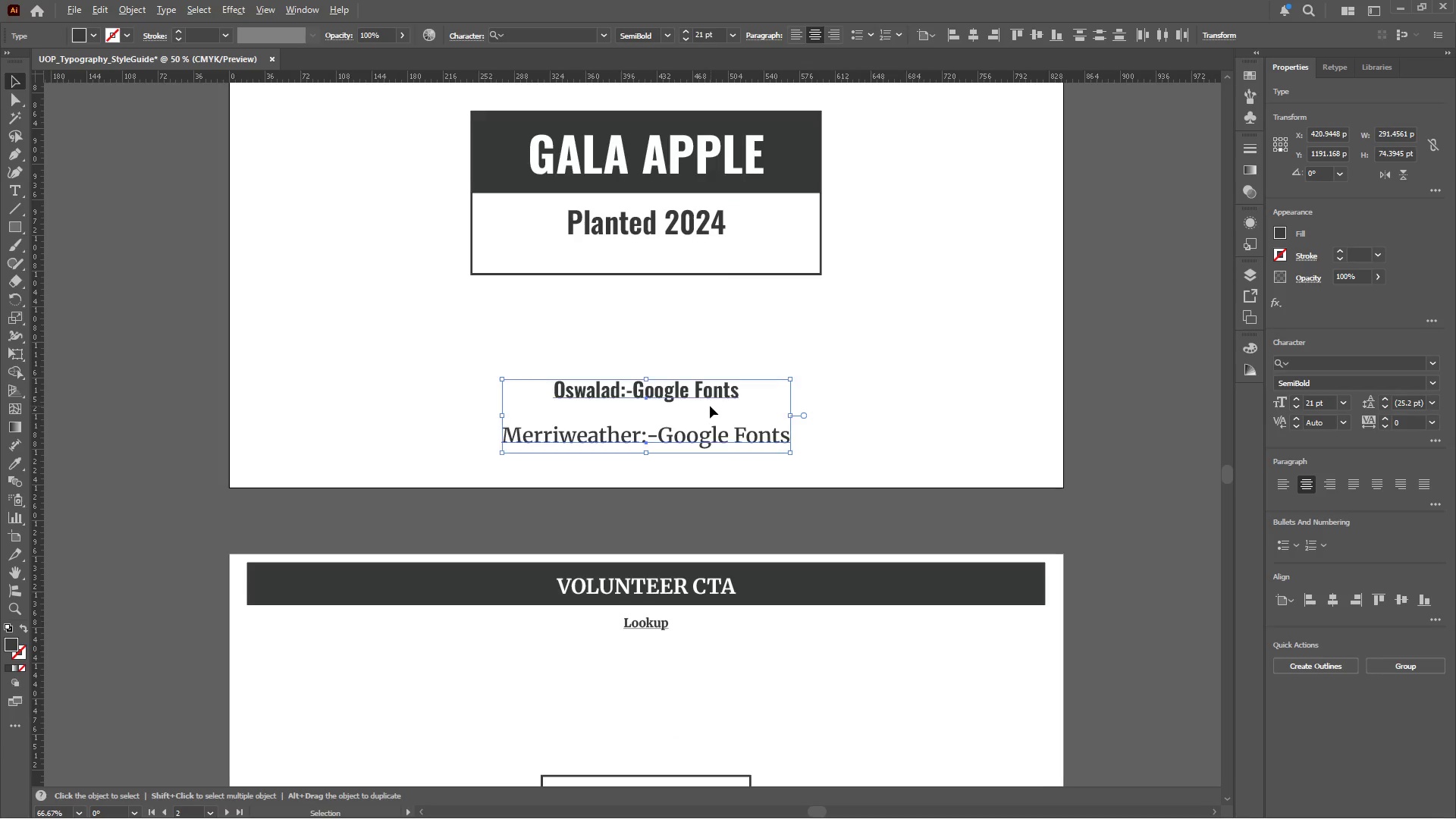 
hold_key(key=AltLeft, duration=0.33)
 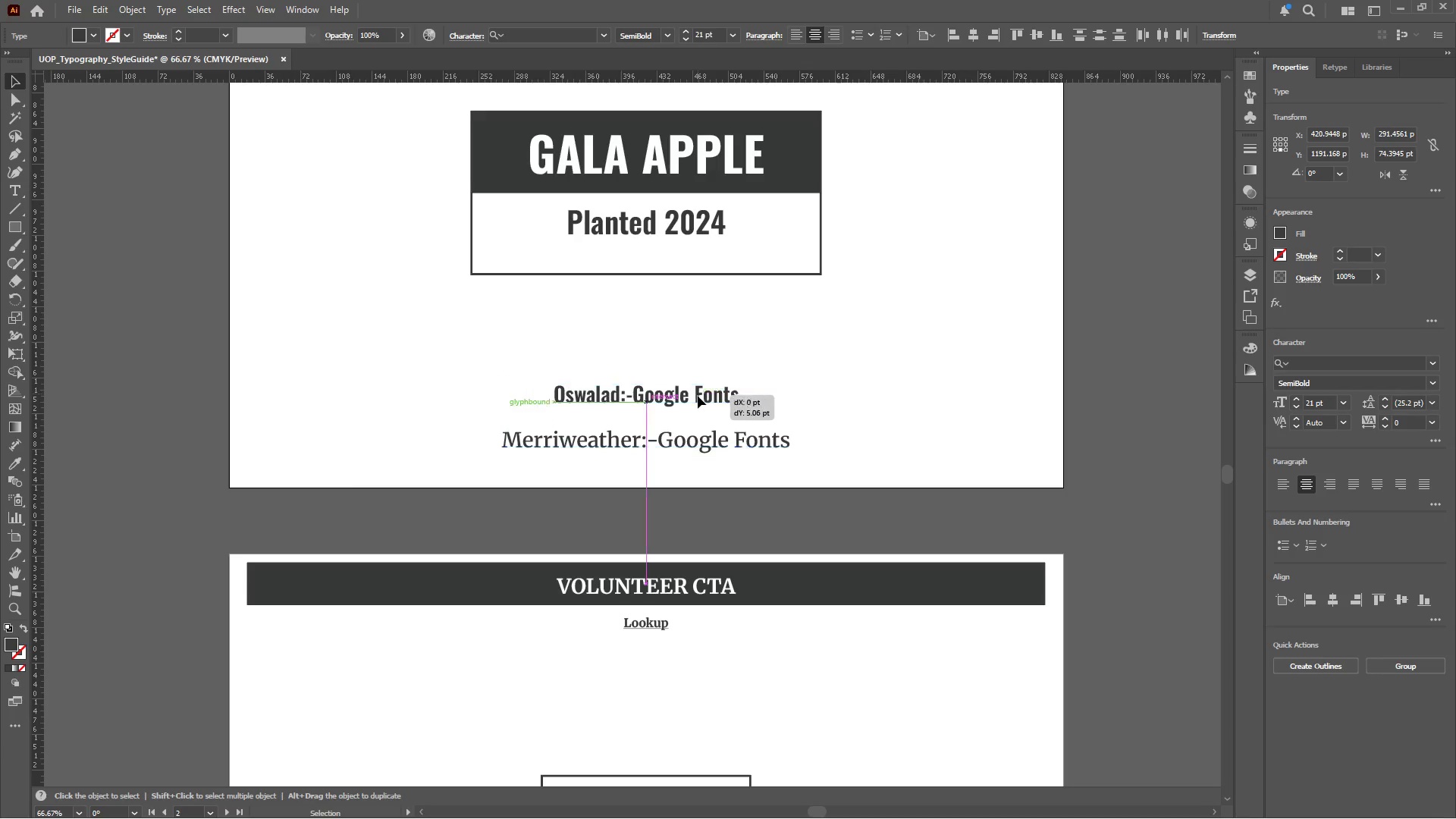 
scroll: coordinate [519, 332], scroll_direction: down, amount: 1.0
 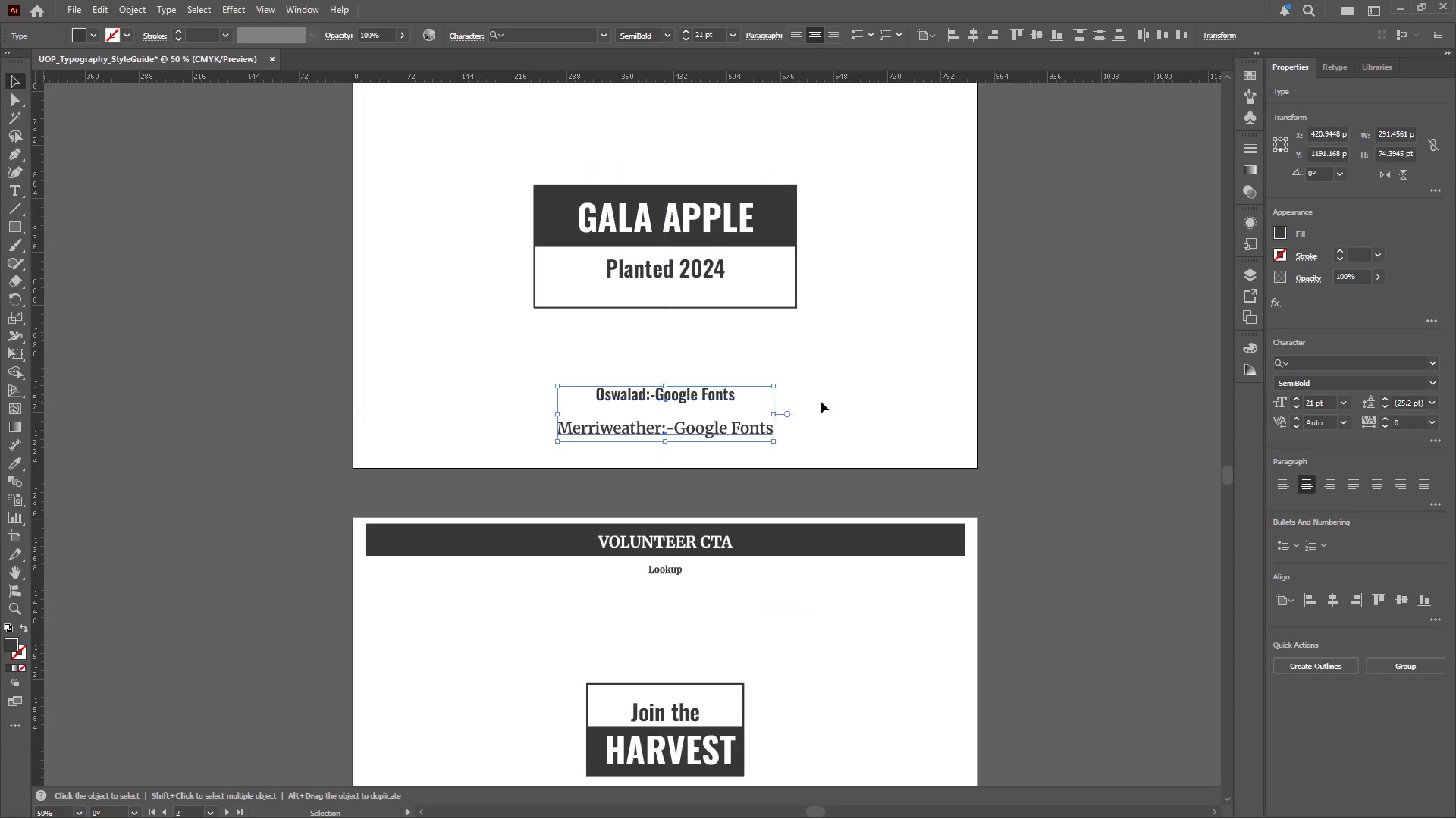 
scroll: coordinate [723, 408], scroll_direction: none, amount: 0.0
 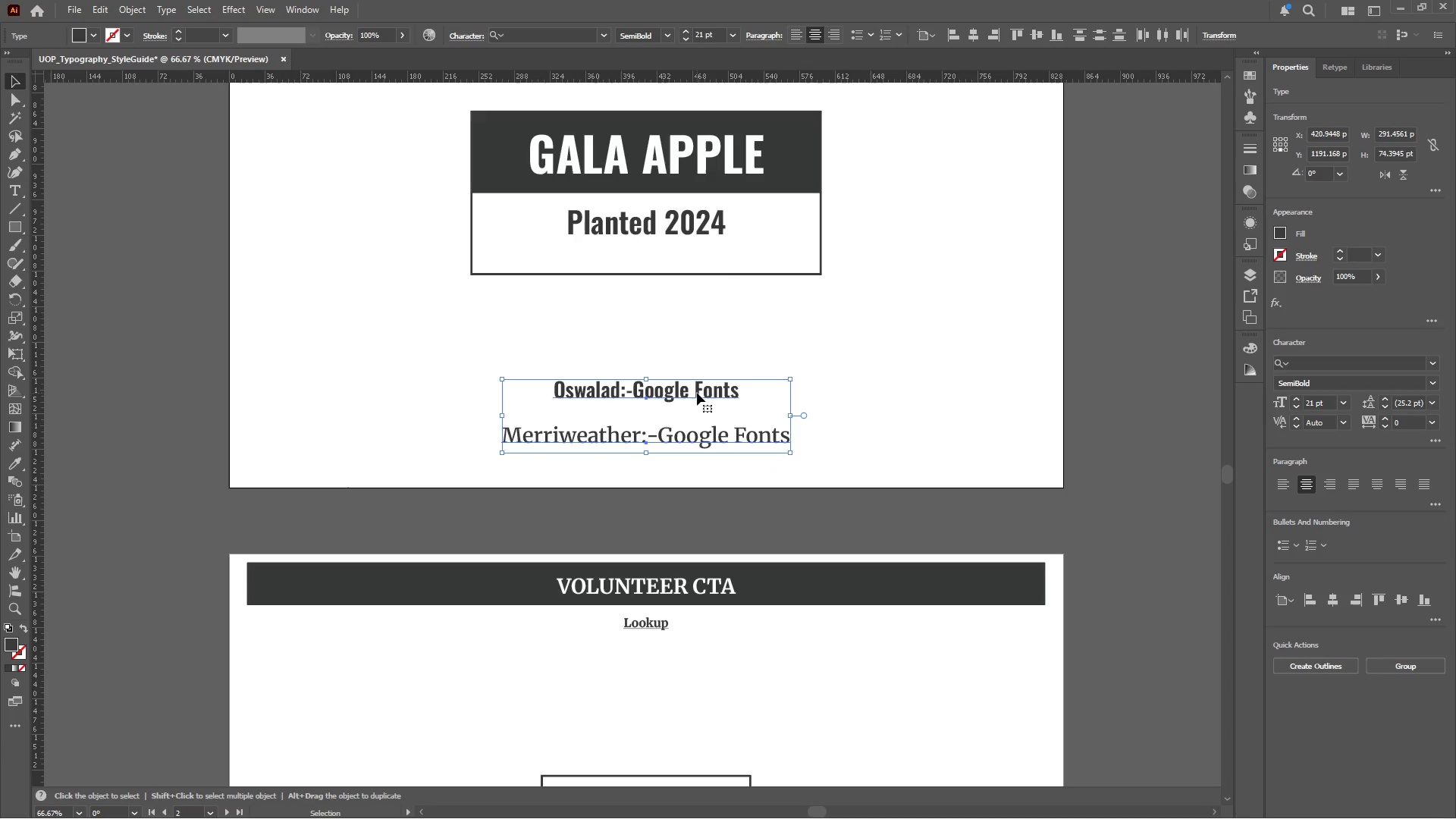 
left_click_drag(start_coordinate=[697, 391], to_coordinate=[699, 410])
 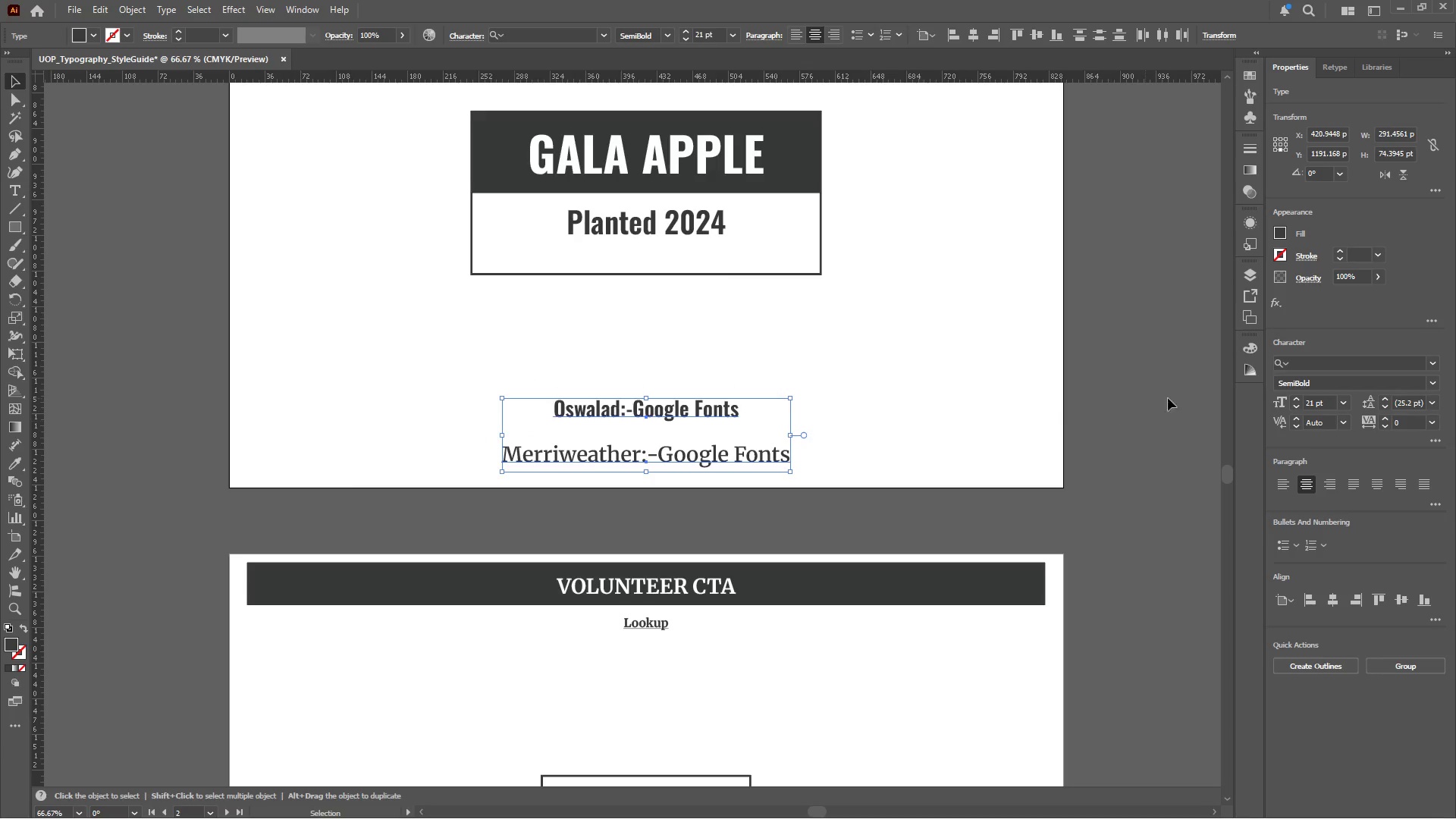 
hold_key(key=ShiftLeft, duration=0.91)
 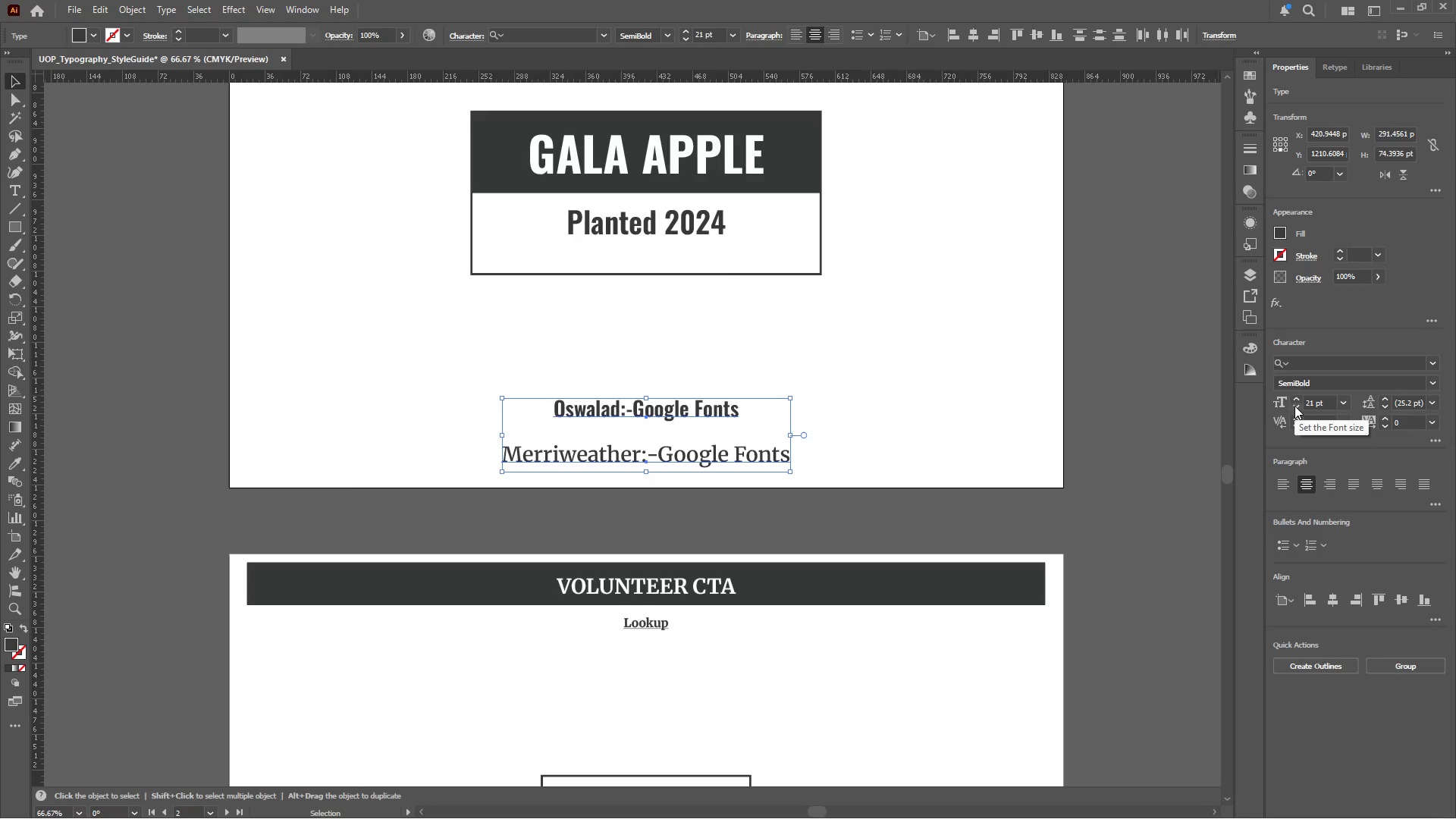 
double_click([1294, 406])
 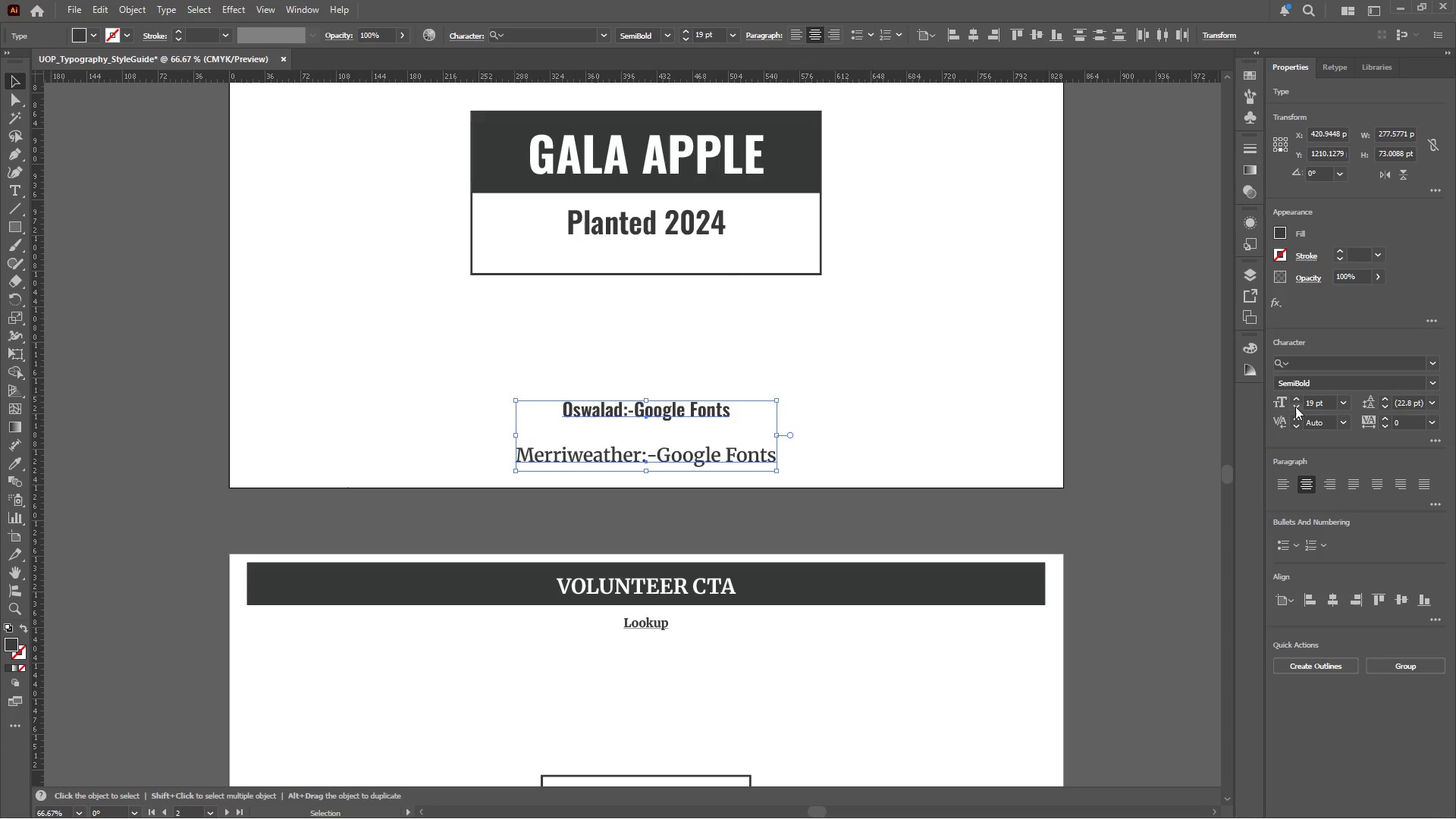 
left_click([1295, 406])
 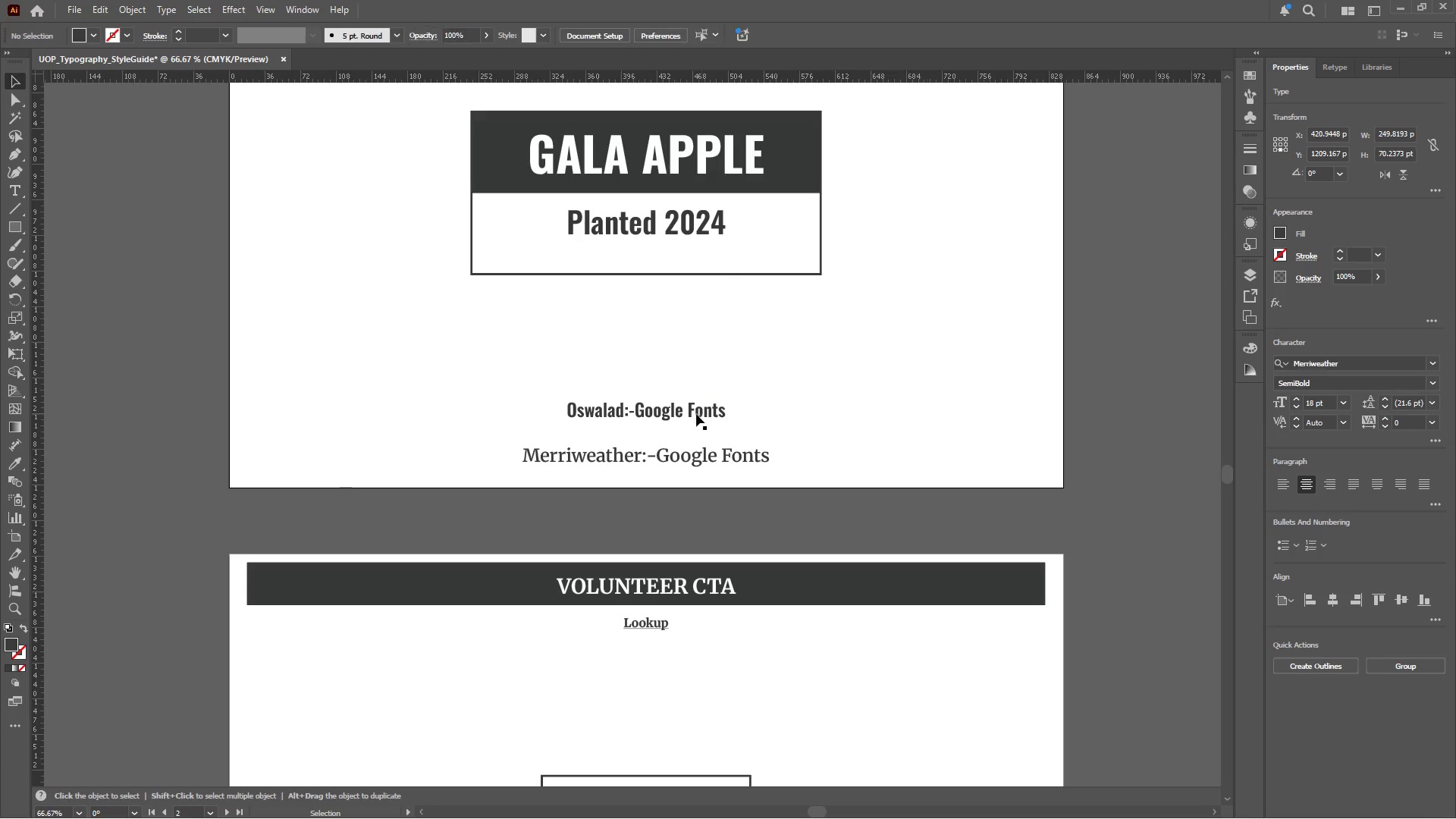 
left_click_drag(start_coordinate=[669, 410], to_coordinate=[669, 420])
 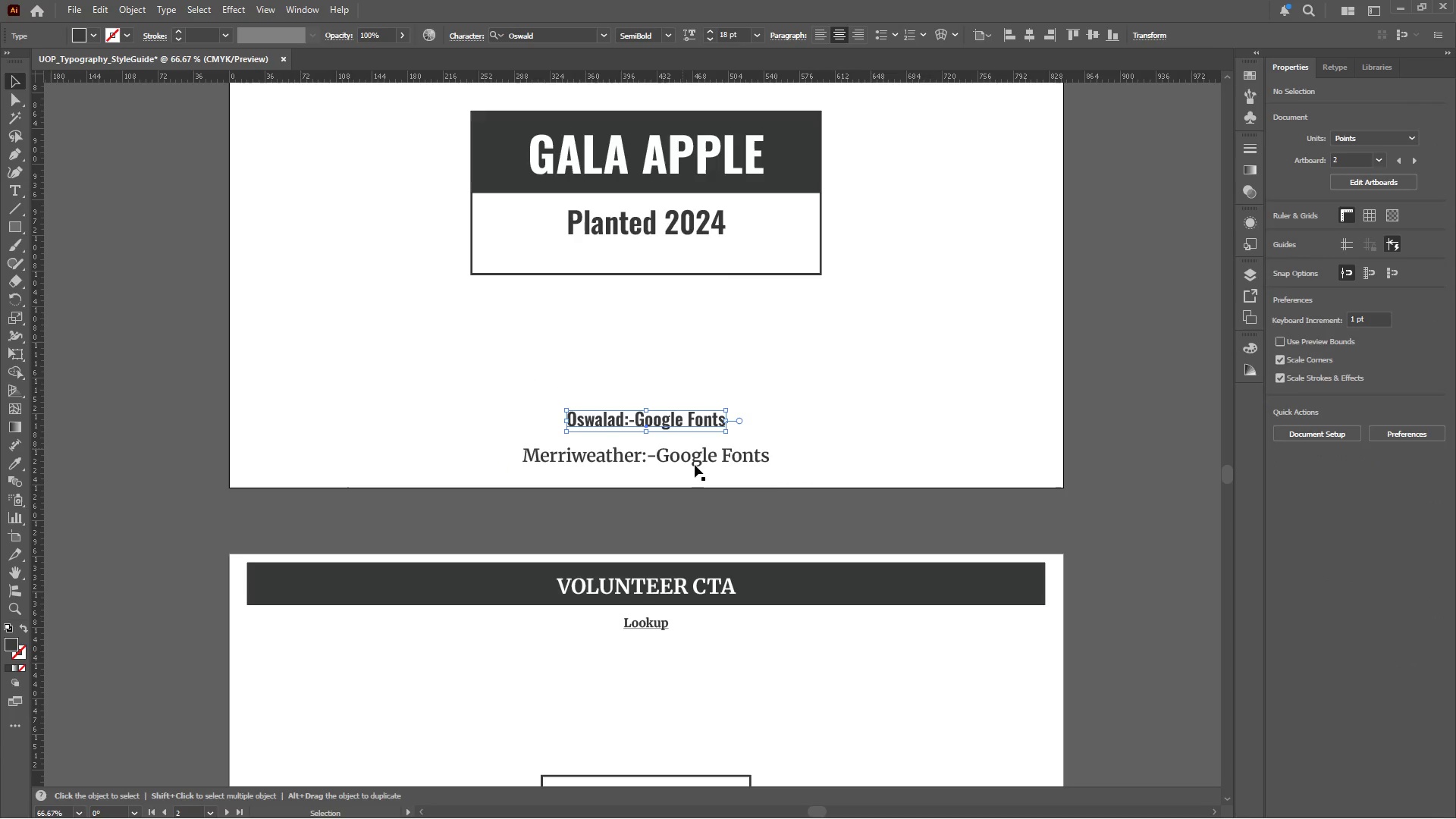 
hold_key(key=ShiftLeft, duration=0.86)
 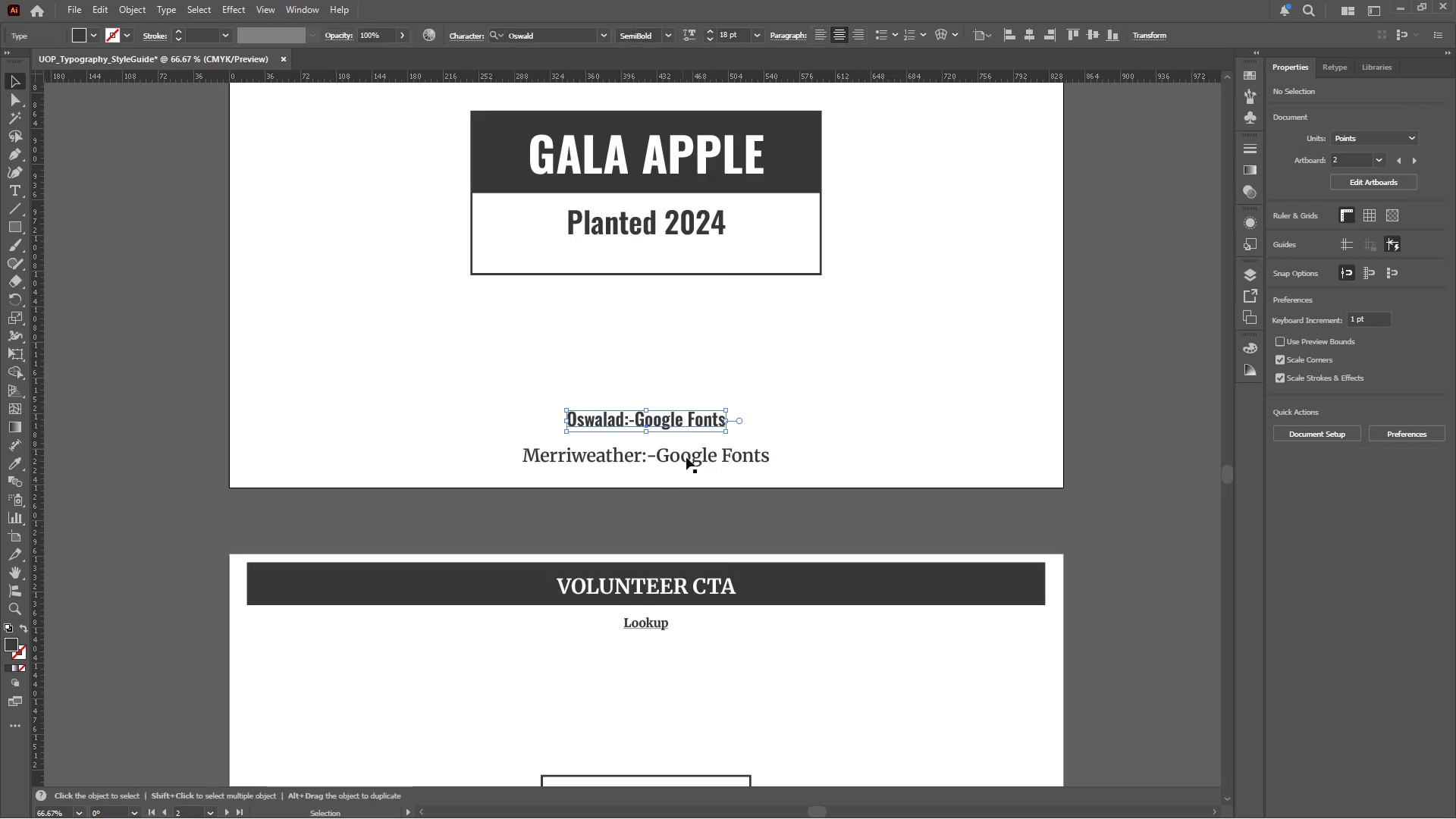 
hold_key(key=ShiftLeft, duration=3.91)
left_click([695, 465])
 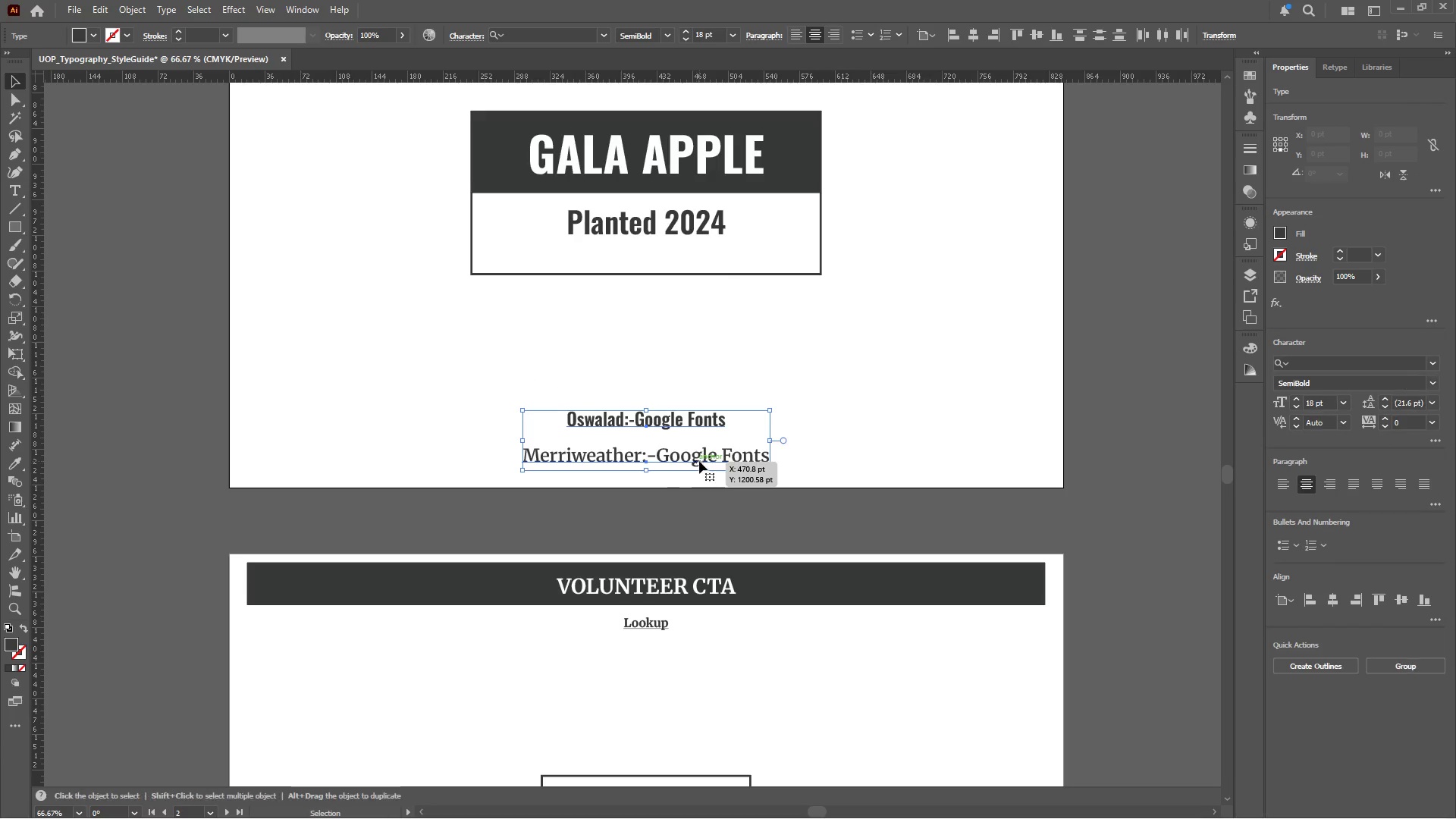 
key(Control+X)
 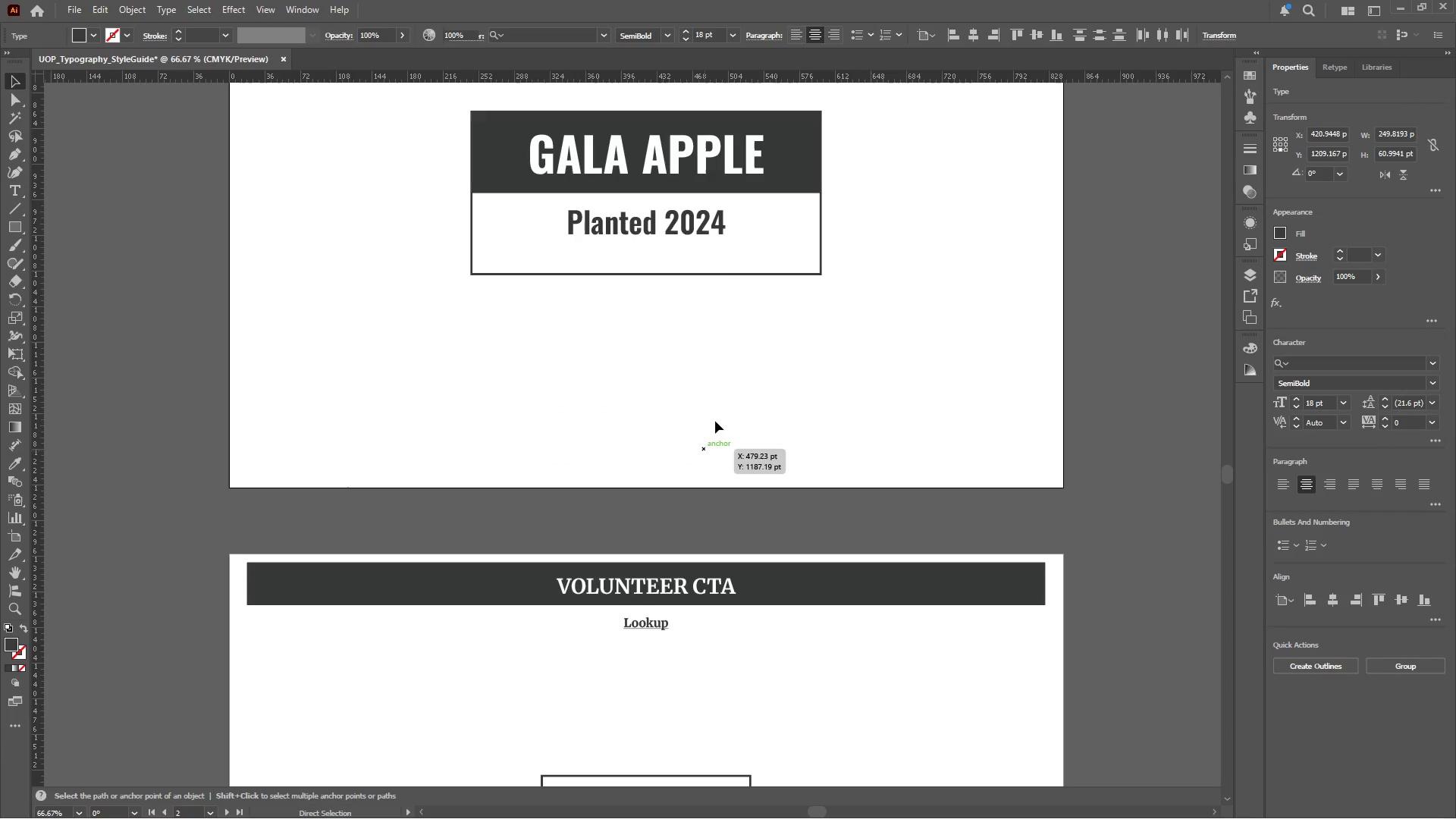 
left_click([686, 387])
 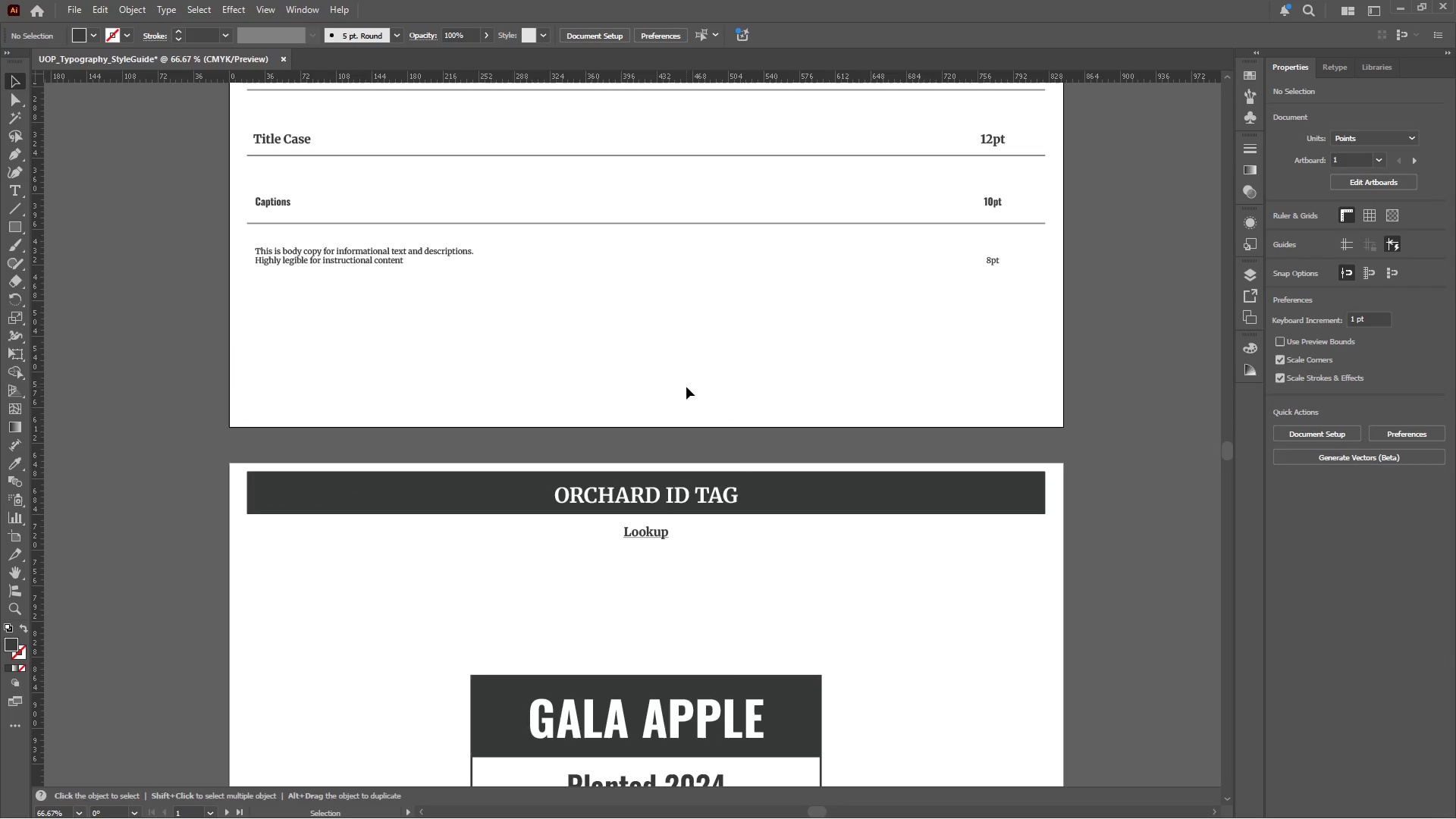 
scroll: coordinate [717, 416], scroll_direction: up, amount: 31.0
 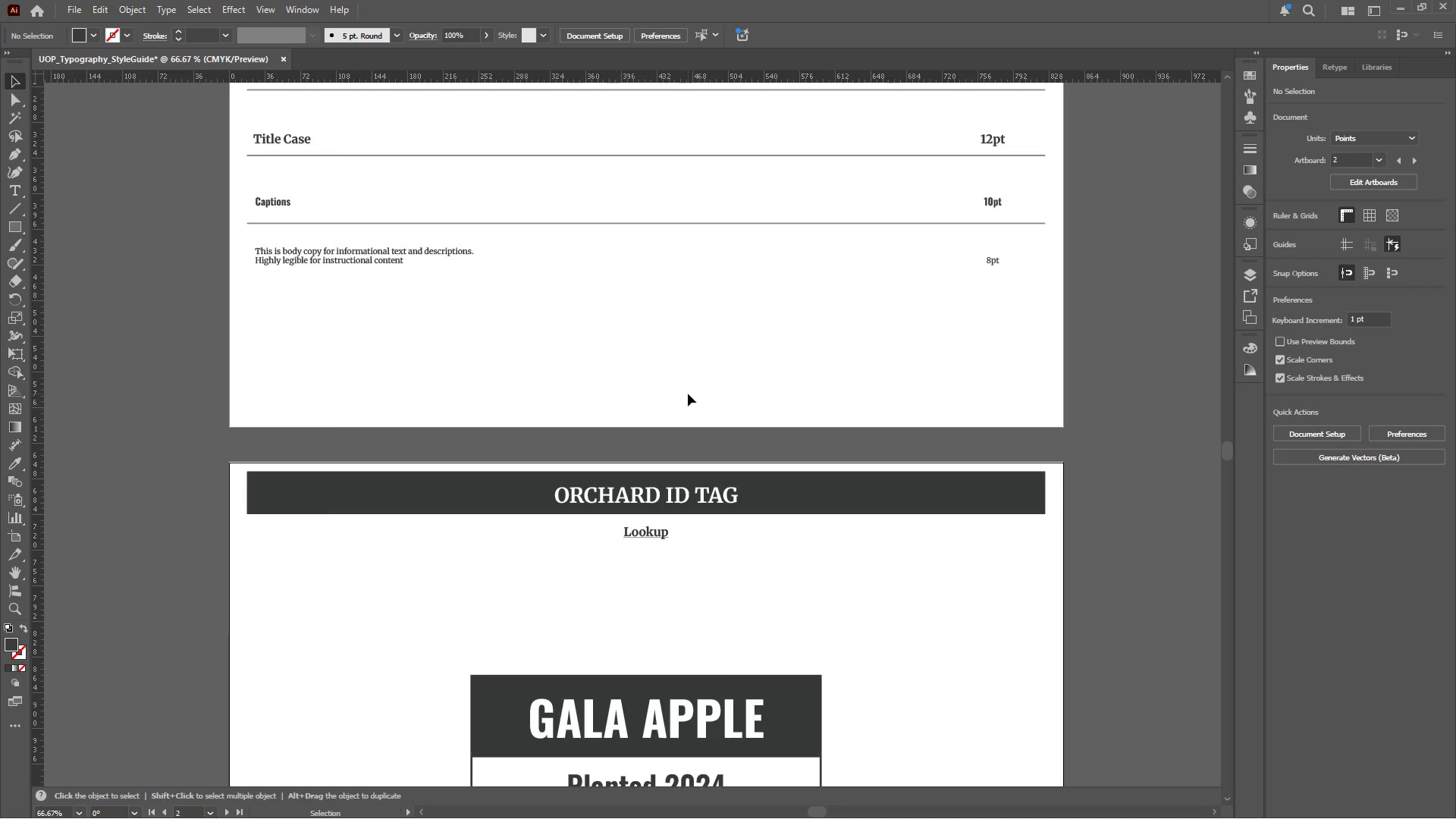 
key(Control+Shift+V)
 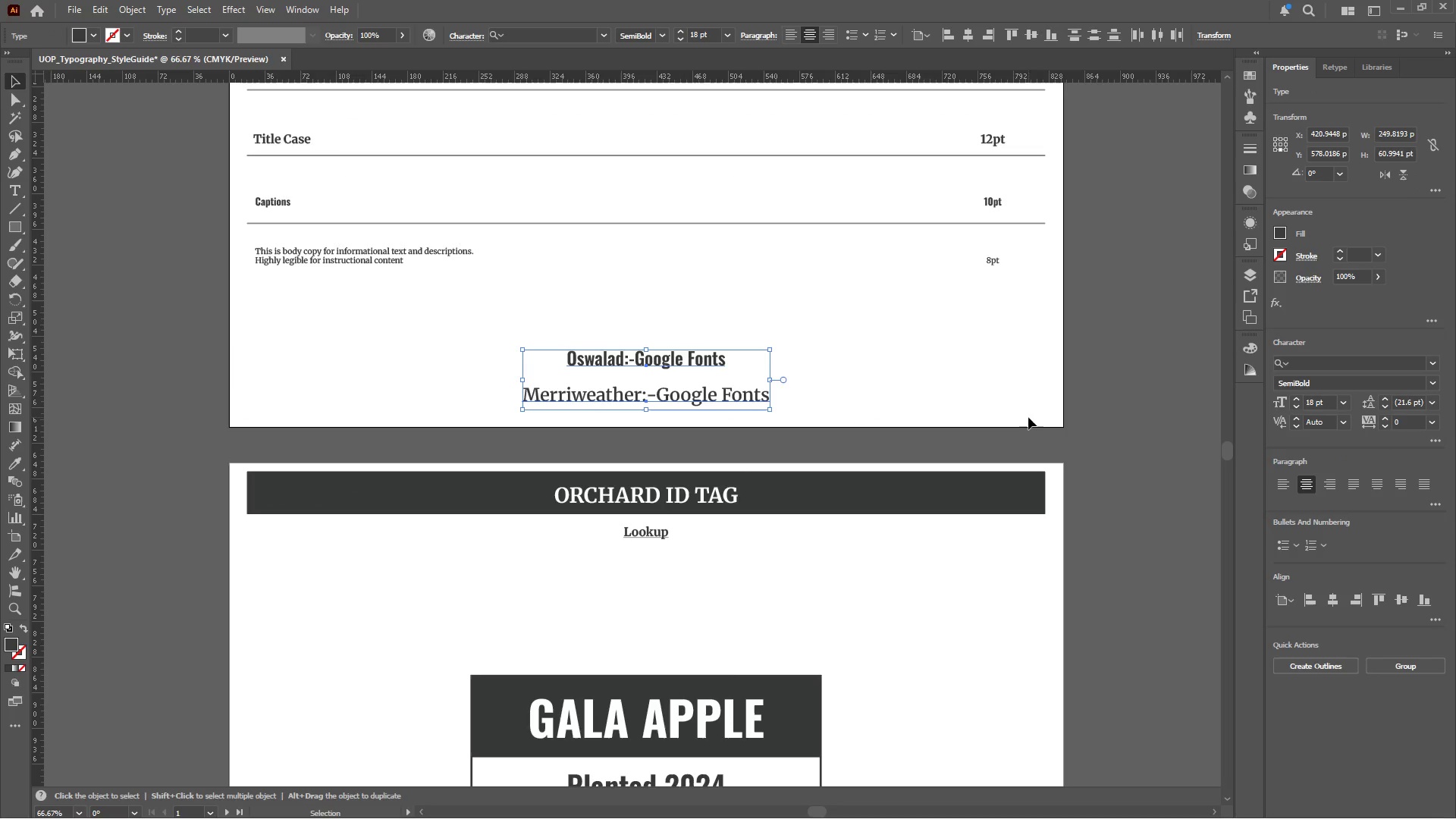 
left_click([1134, 416])
 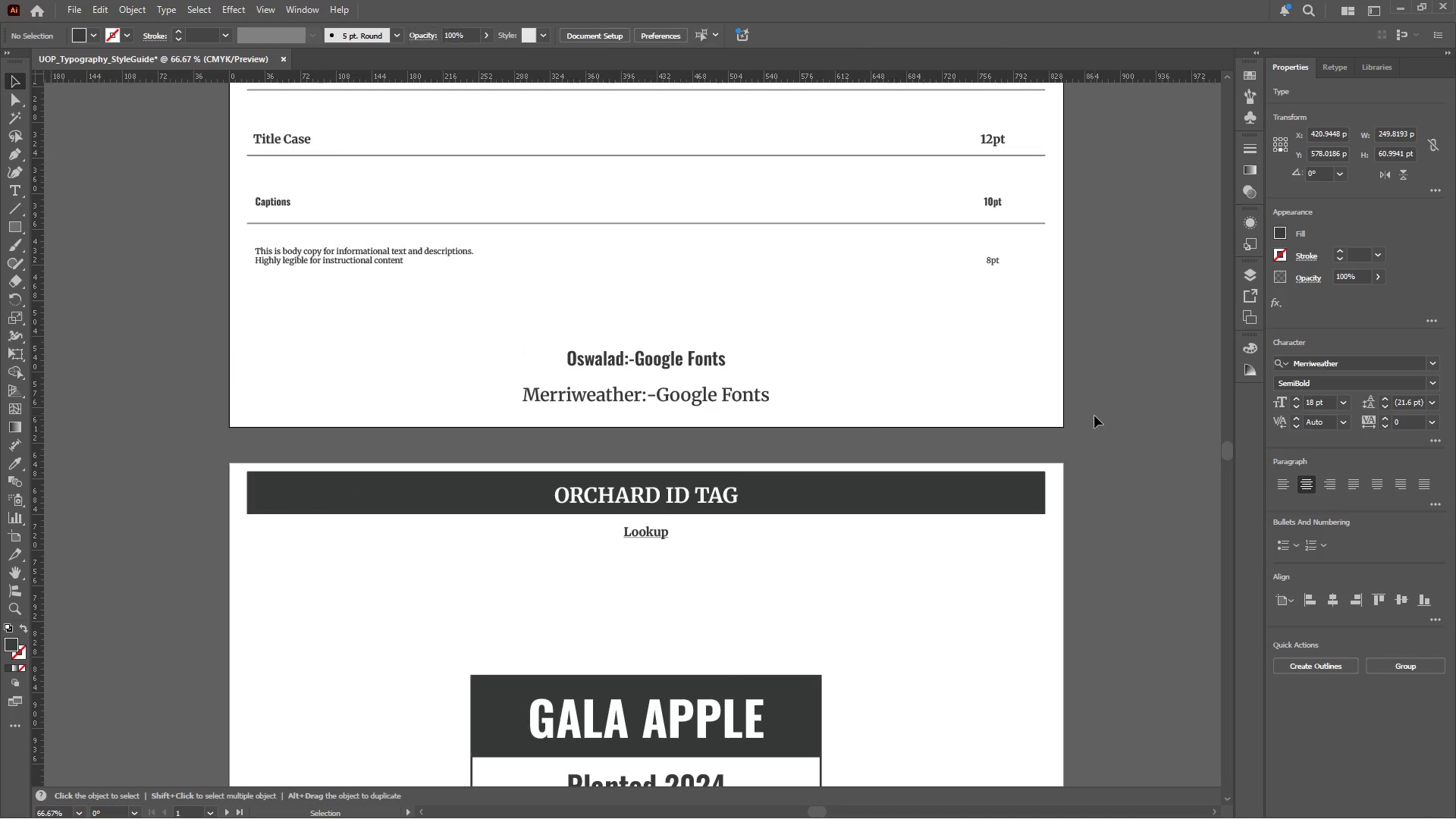 
hold_key(key=AltLeft, duration=0.55)
 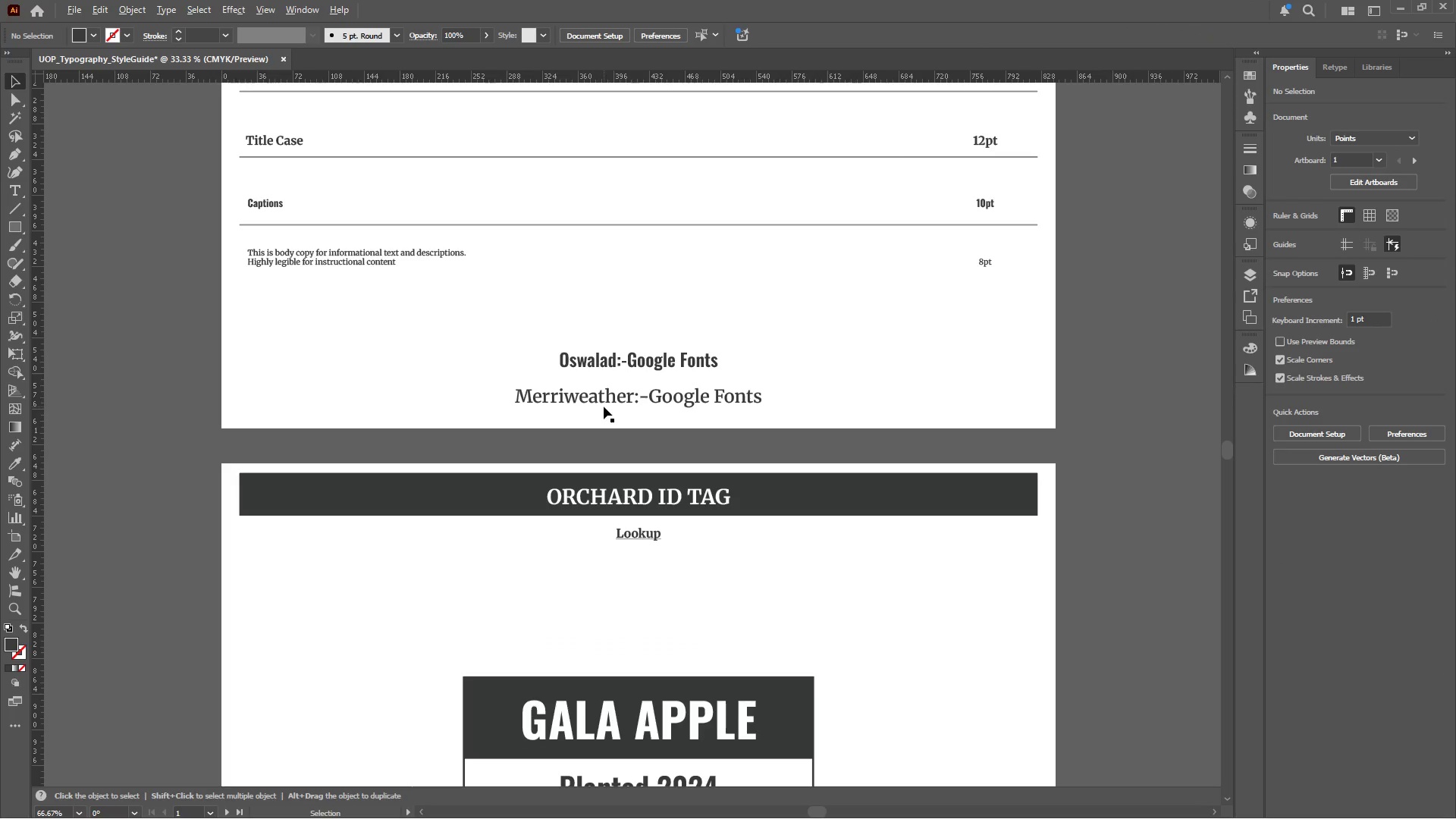 
hold_key(key=AltLeft, duration=0.34)
 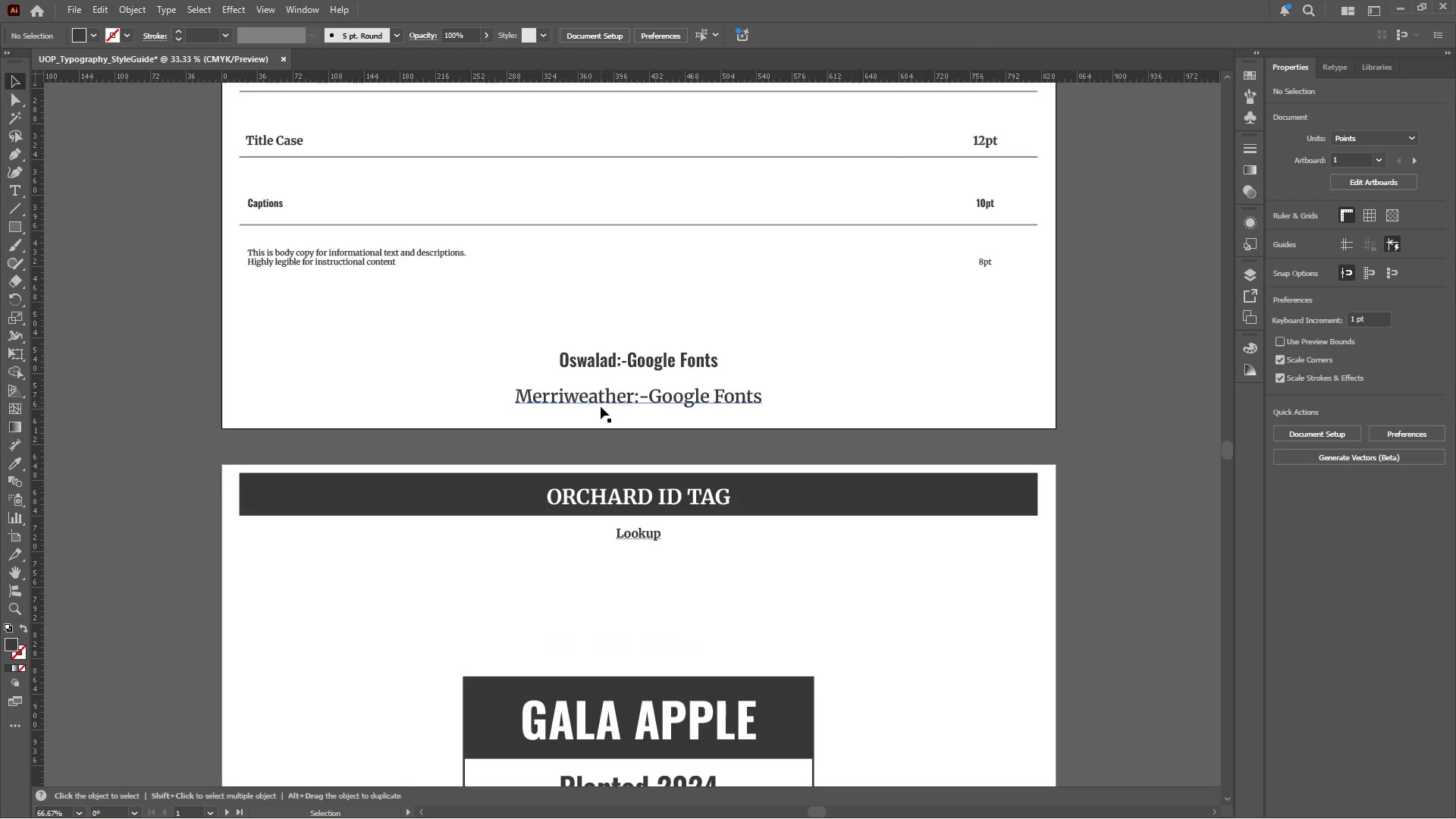 
hold_key(key=AltLeft, duration=0.64)
 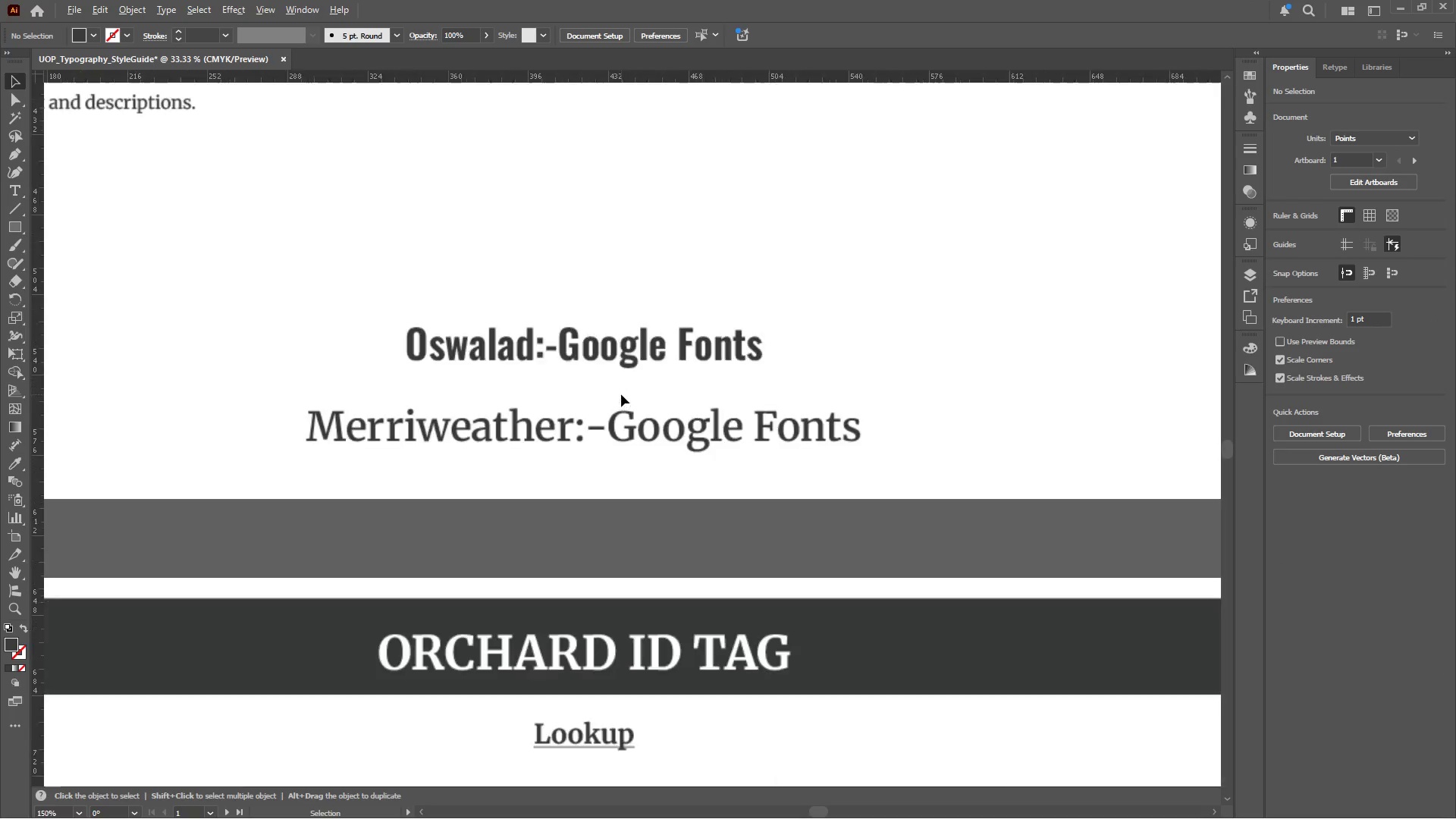 
scroll: coordinate [604, 406], scroll_direction: none, amount: 0.0
 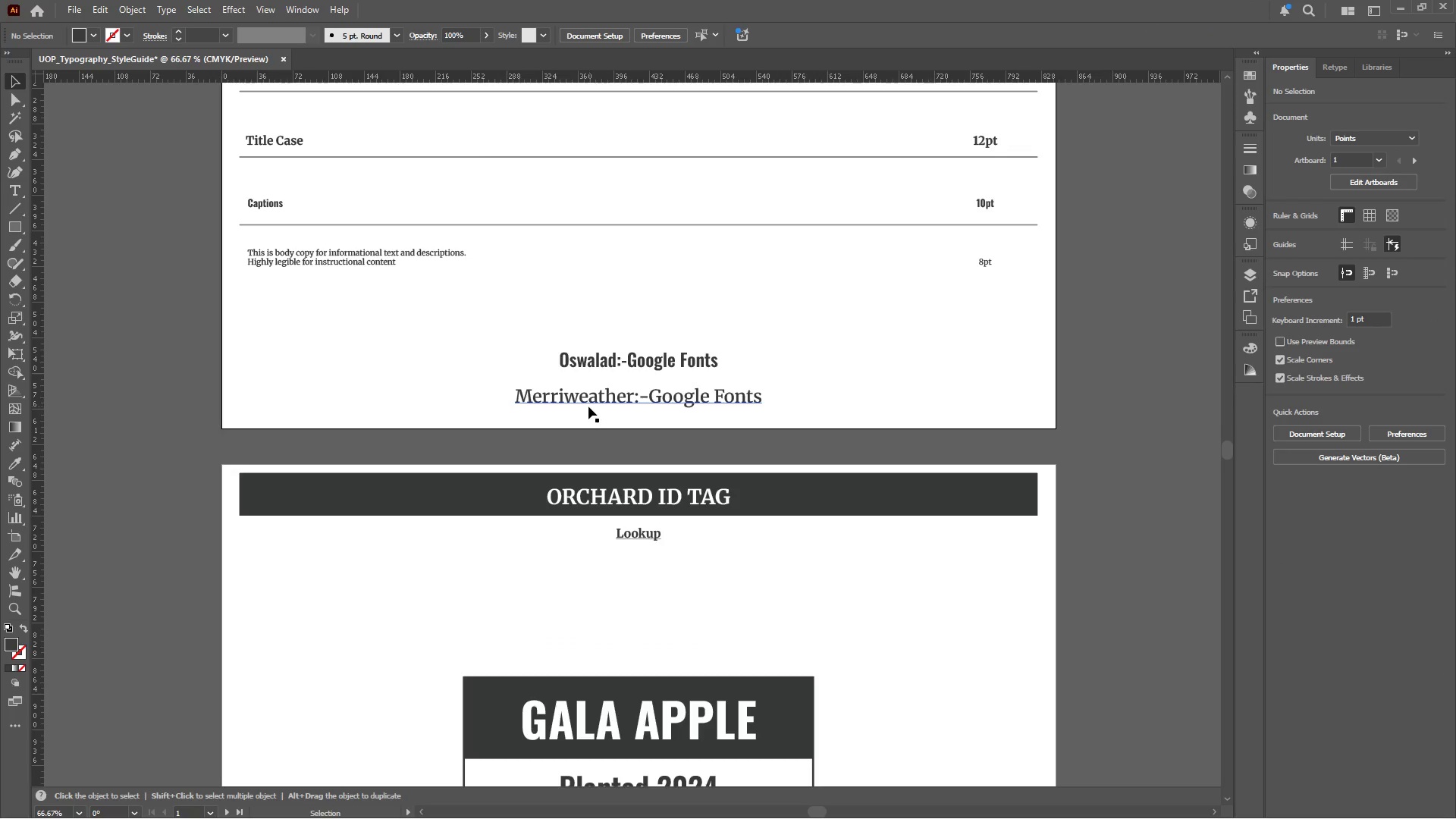 
scroll: coordinate [588, 406], scroll_direction: down, amount: 1.0
 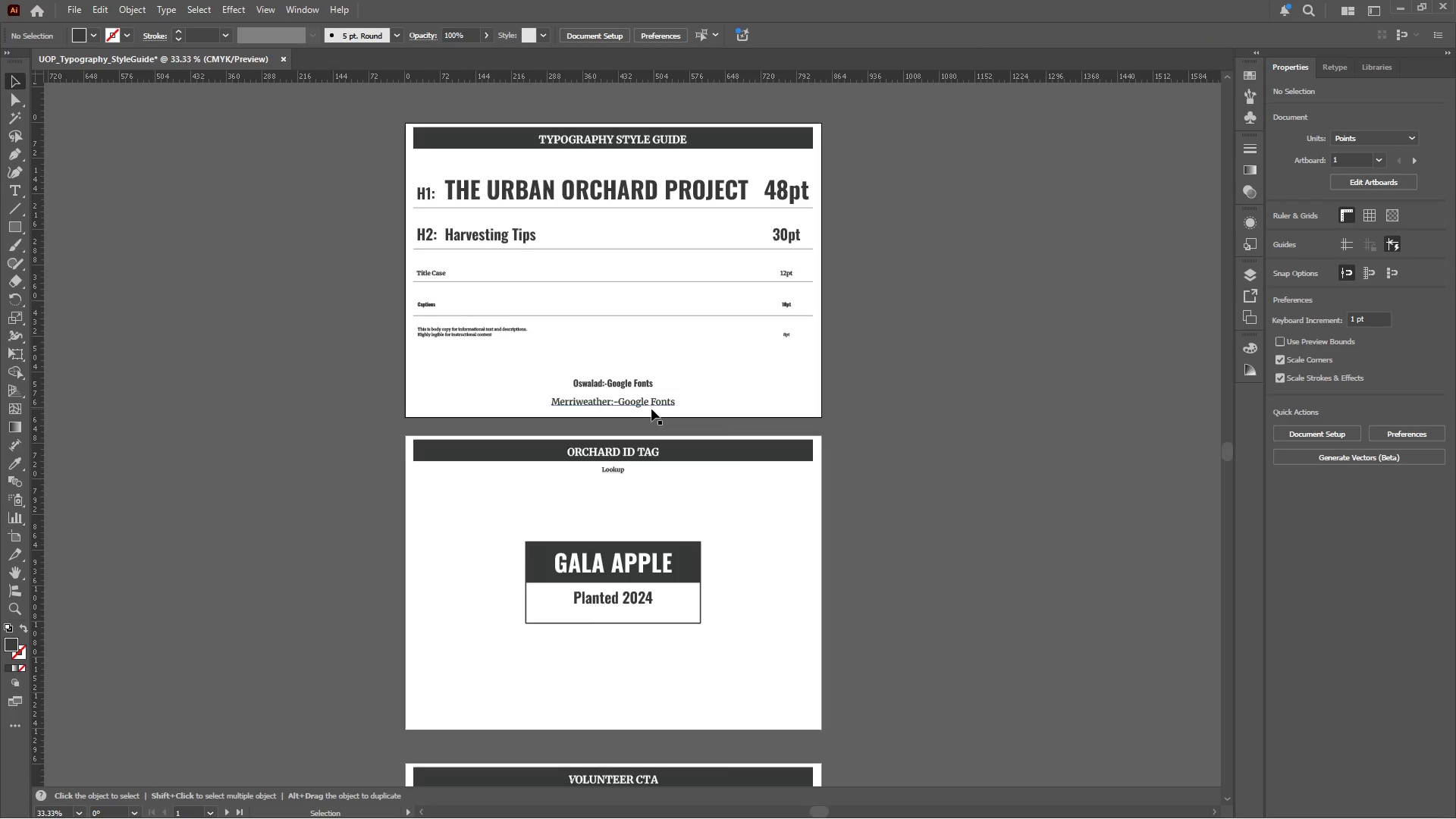 
hold_key(key=AltLeft, duration=0.44)
scroll: coordinate [621, 394], scroll_direction: up, amount: 3.0
 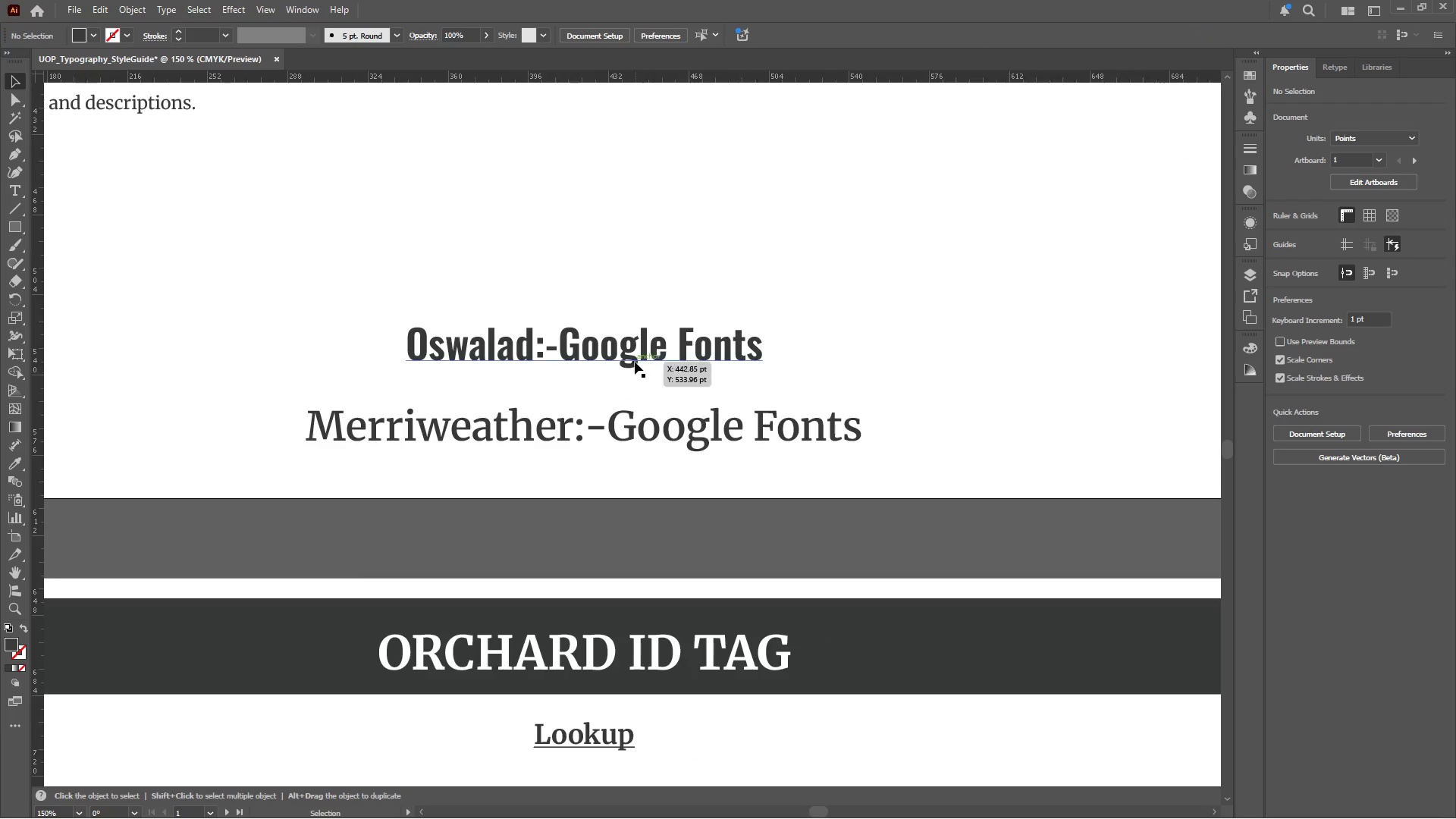 
left_click_drag(start_coordinate=[637, 359], to_coordinate=[637, 374])
 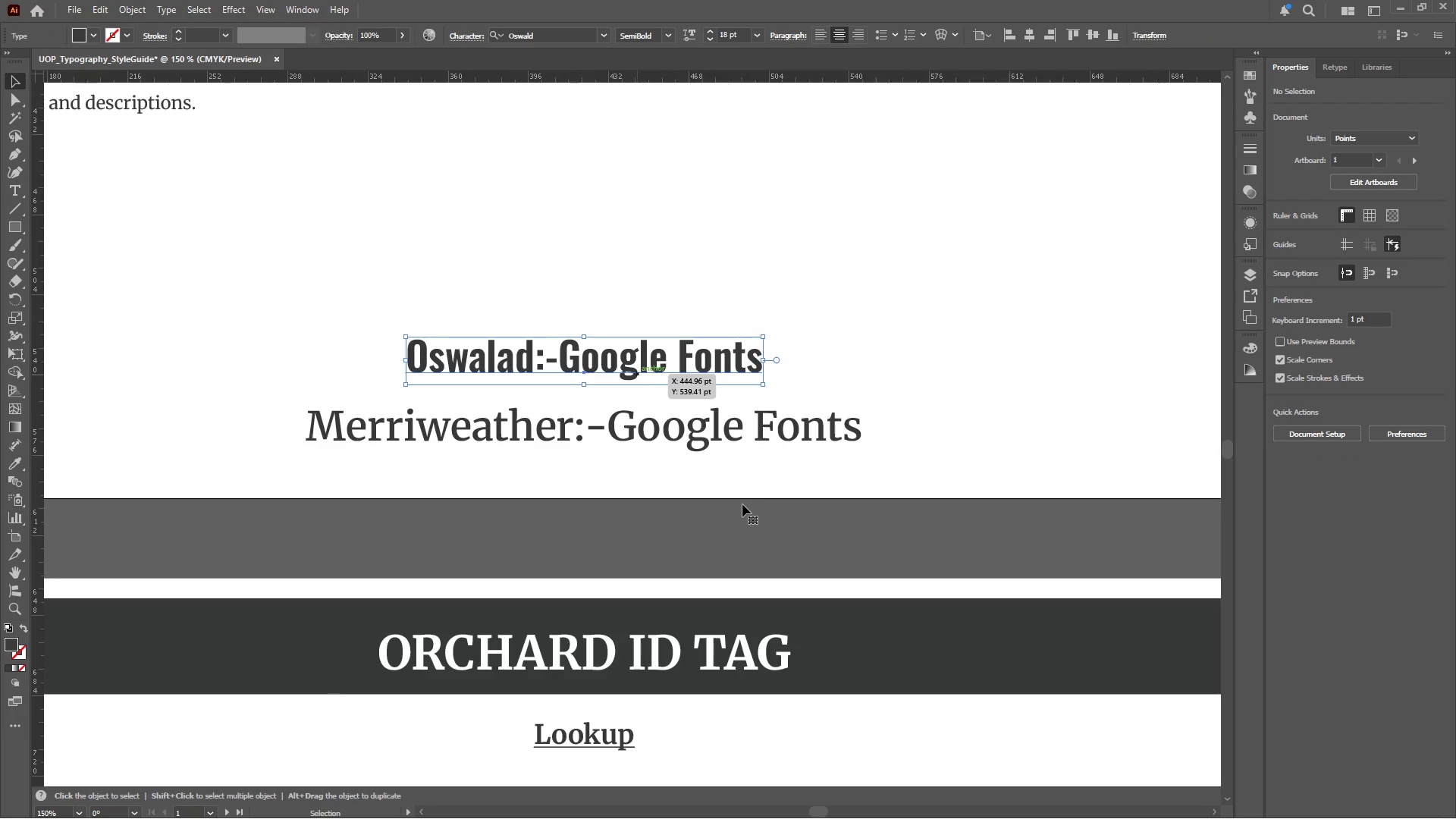 
hold_key(key=ShiftLeft, duration=1.25)
 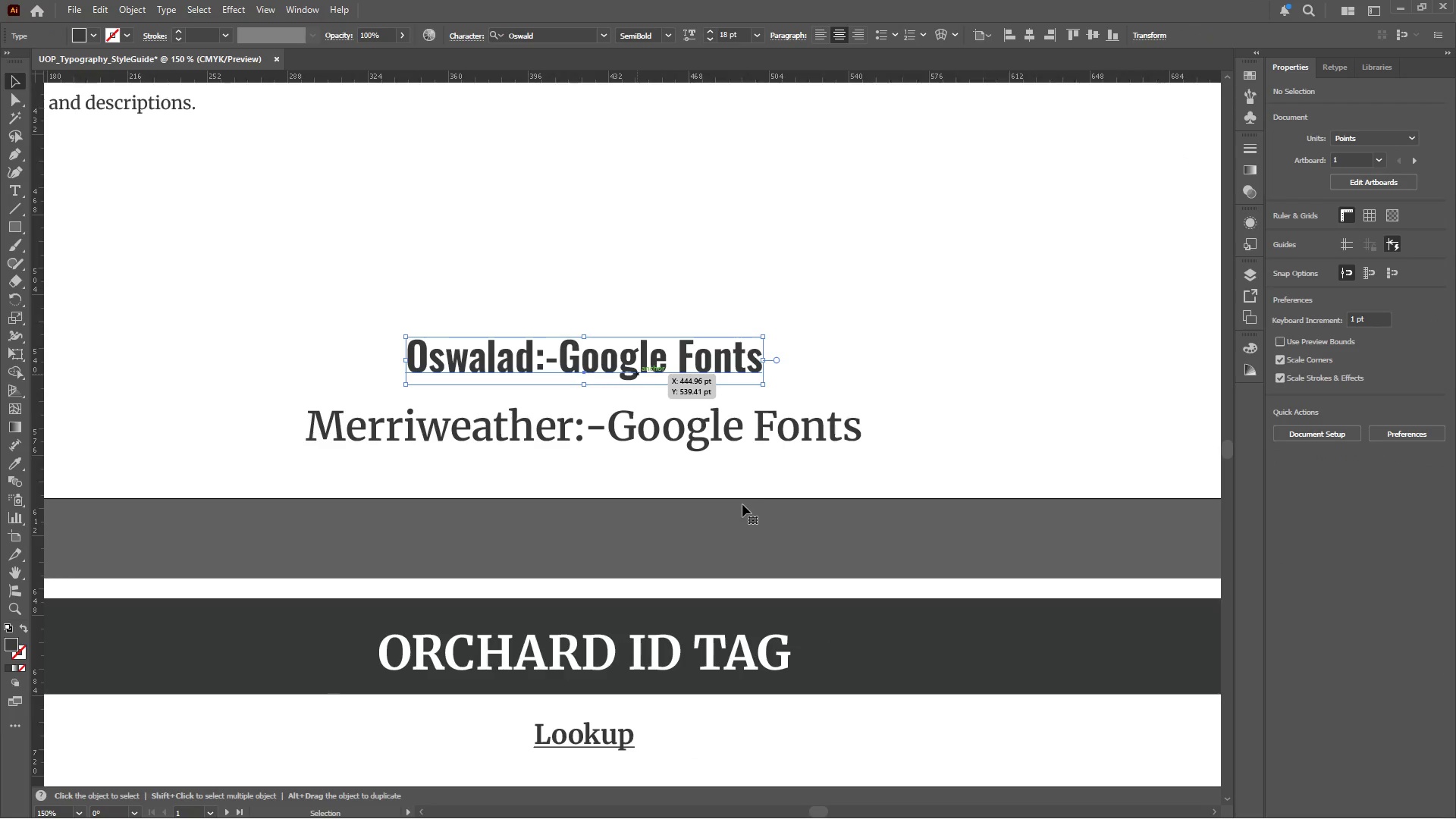 
key(Alt+CapsLock)
 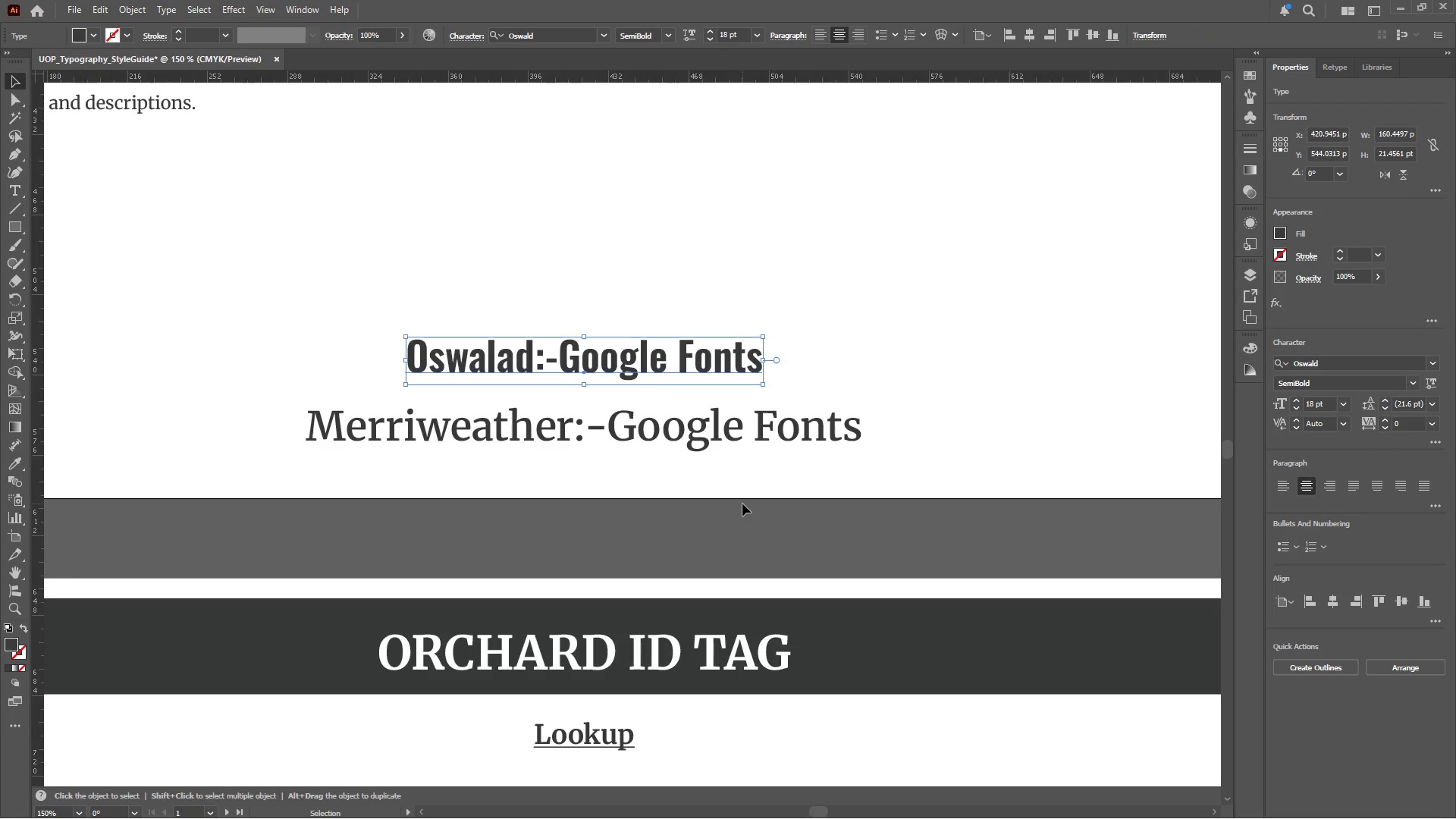 
key(Alt+CapsLock)
 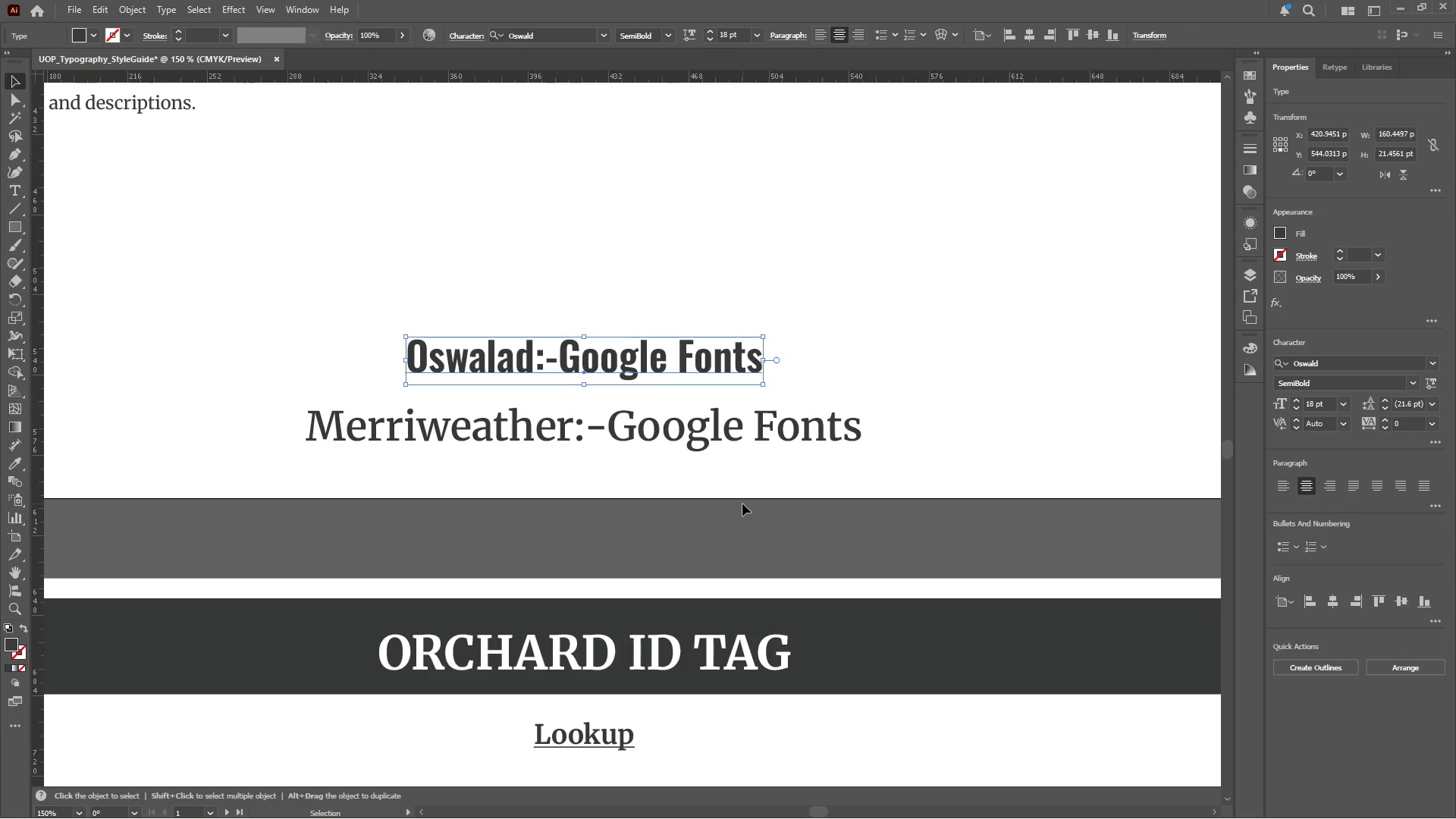 
key(Alt+Tab)